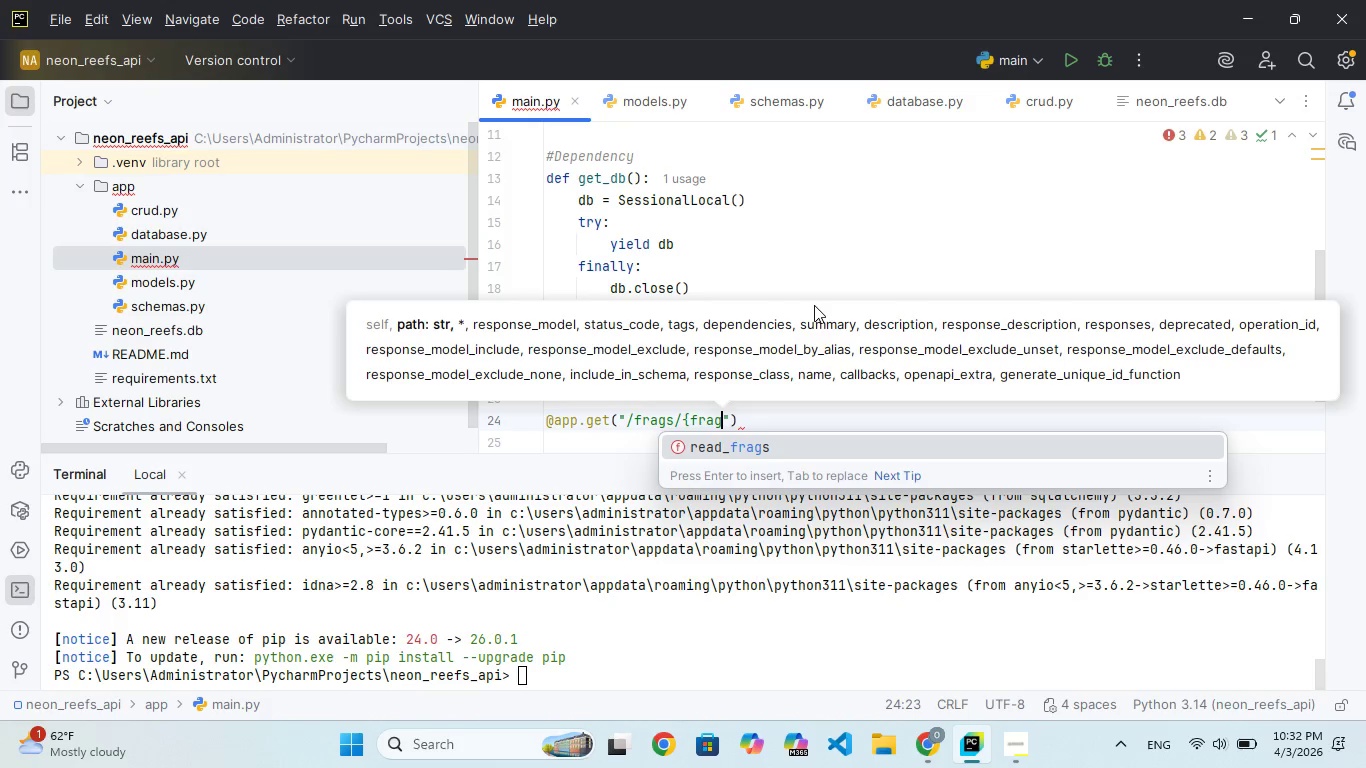 
hold_key(key=ShiftRight, duration=0.86)
 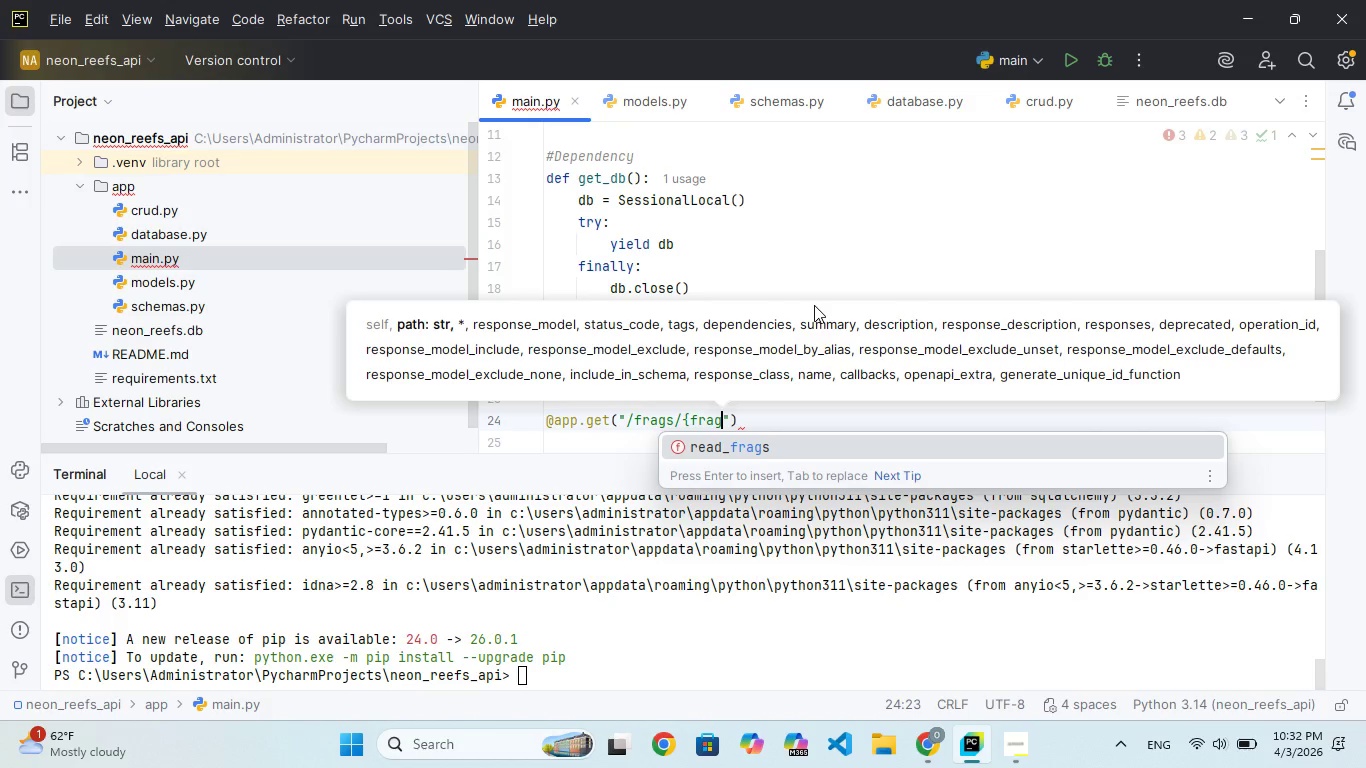 
type(_id)
 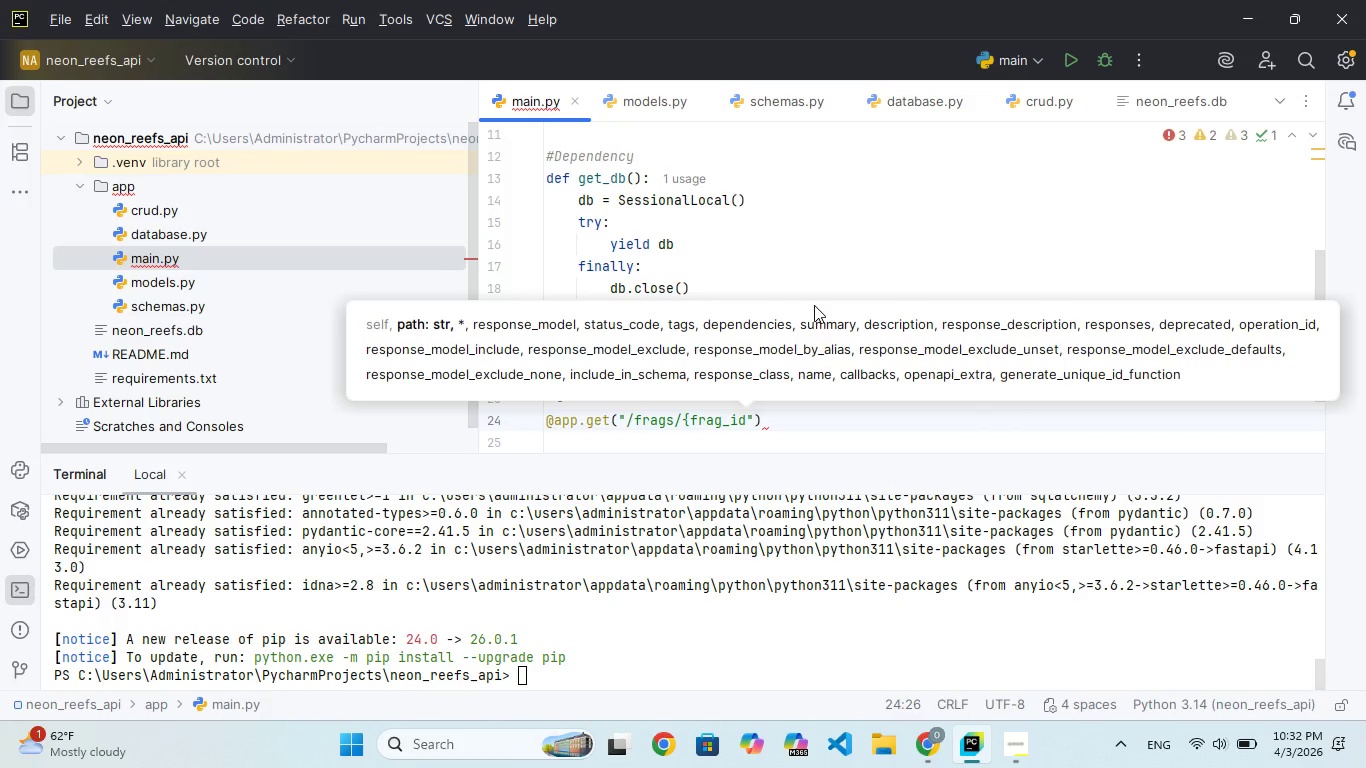 
wait(8.66)
 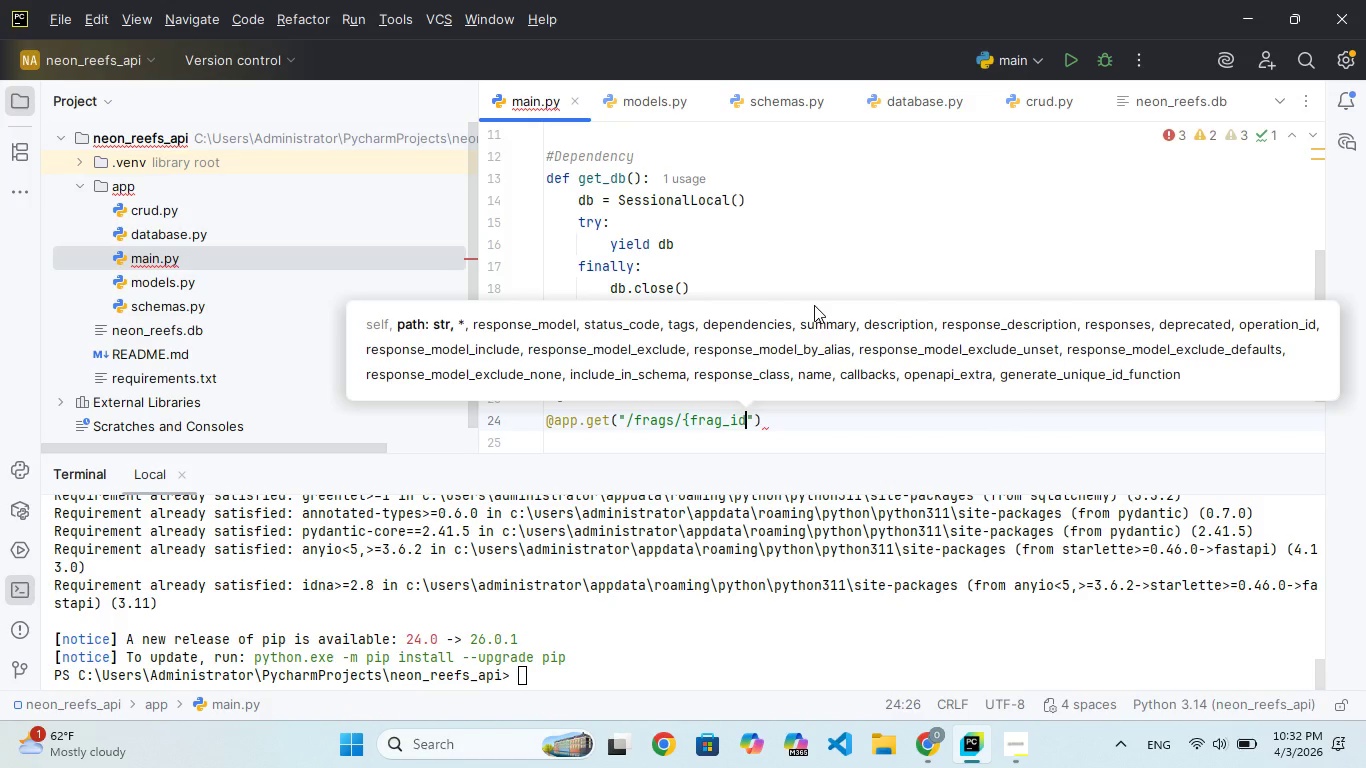 
key(Shift+BracketRight)
 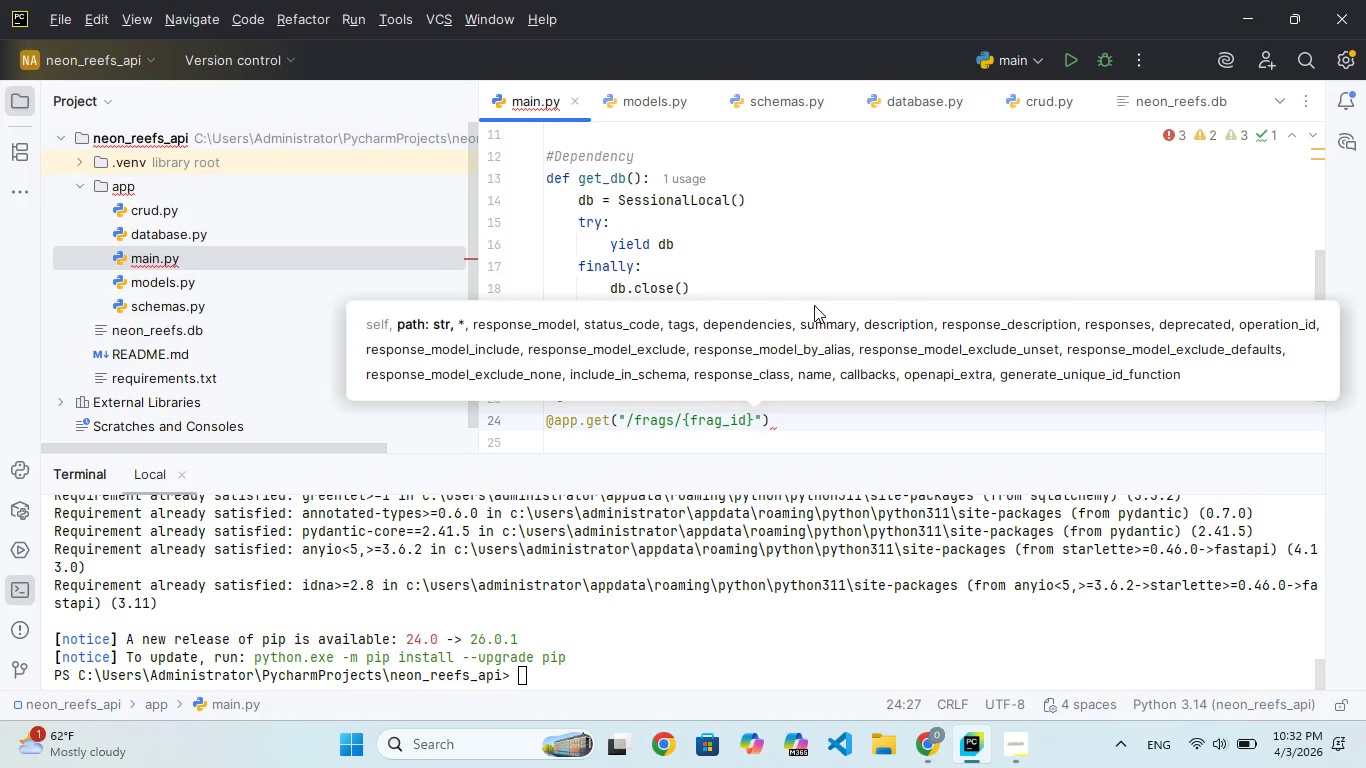 
wait(5.91)
 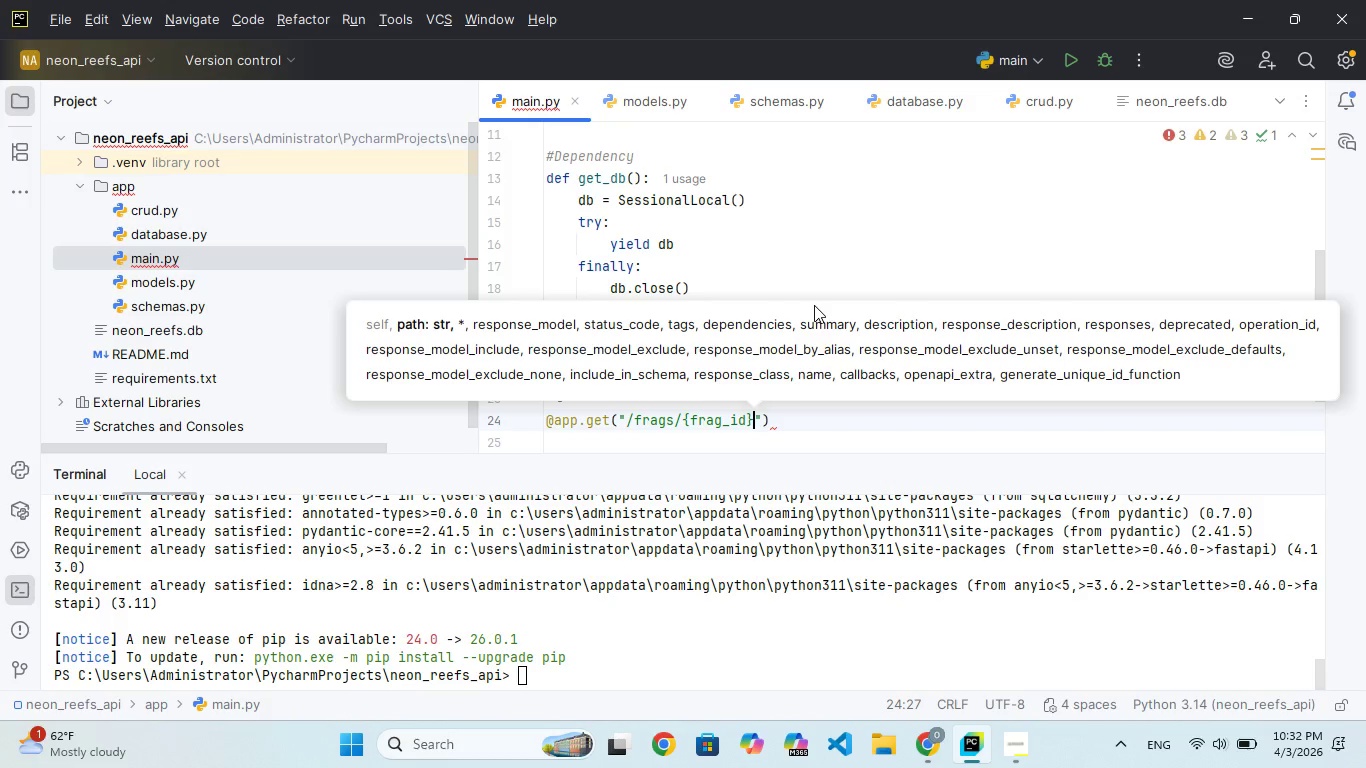 
key(ArrowRight)
 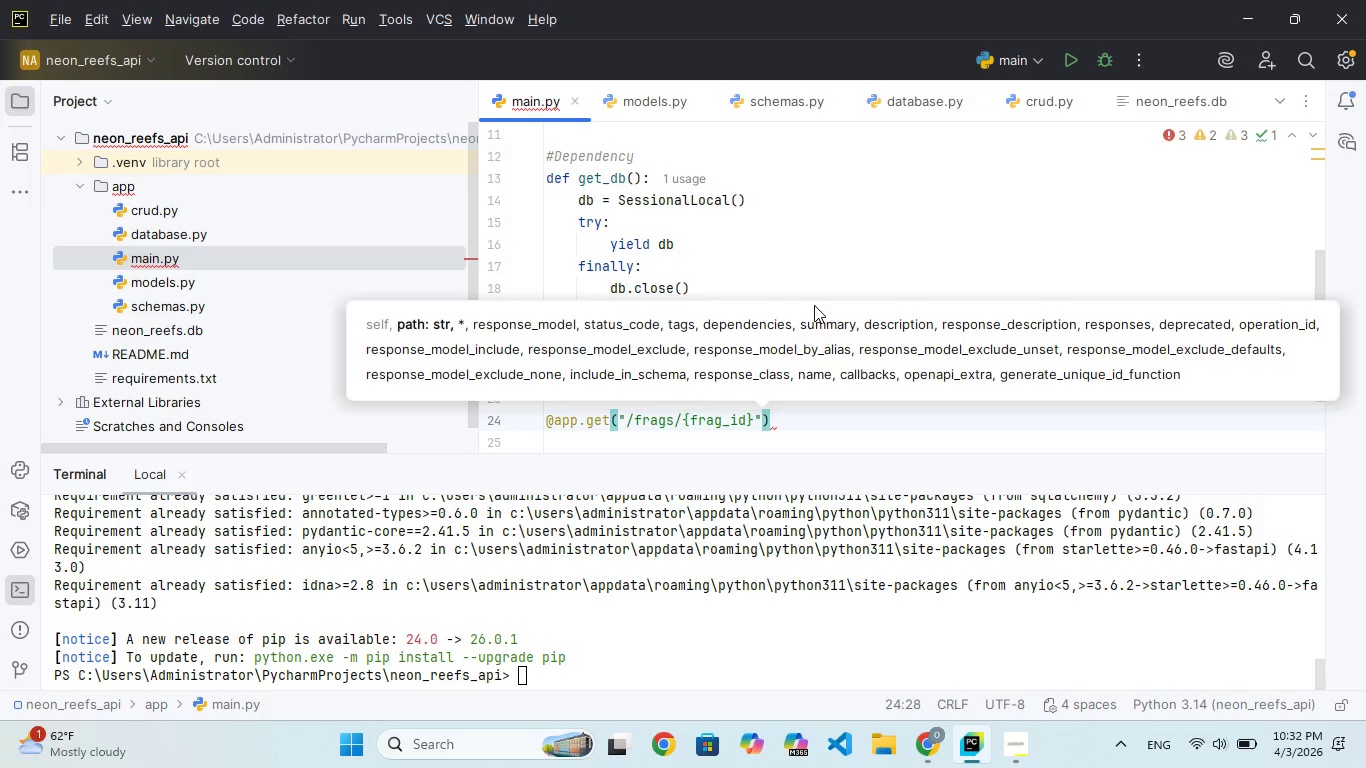 
type(, respon)
 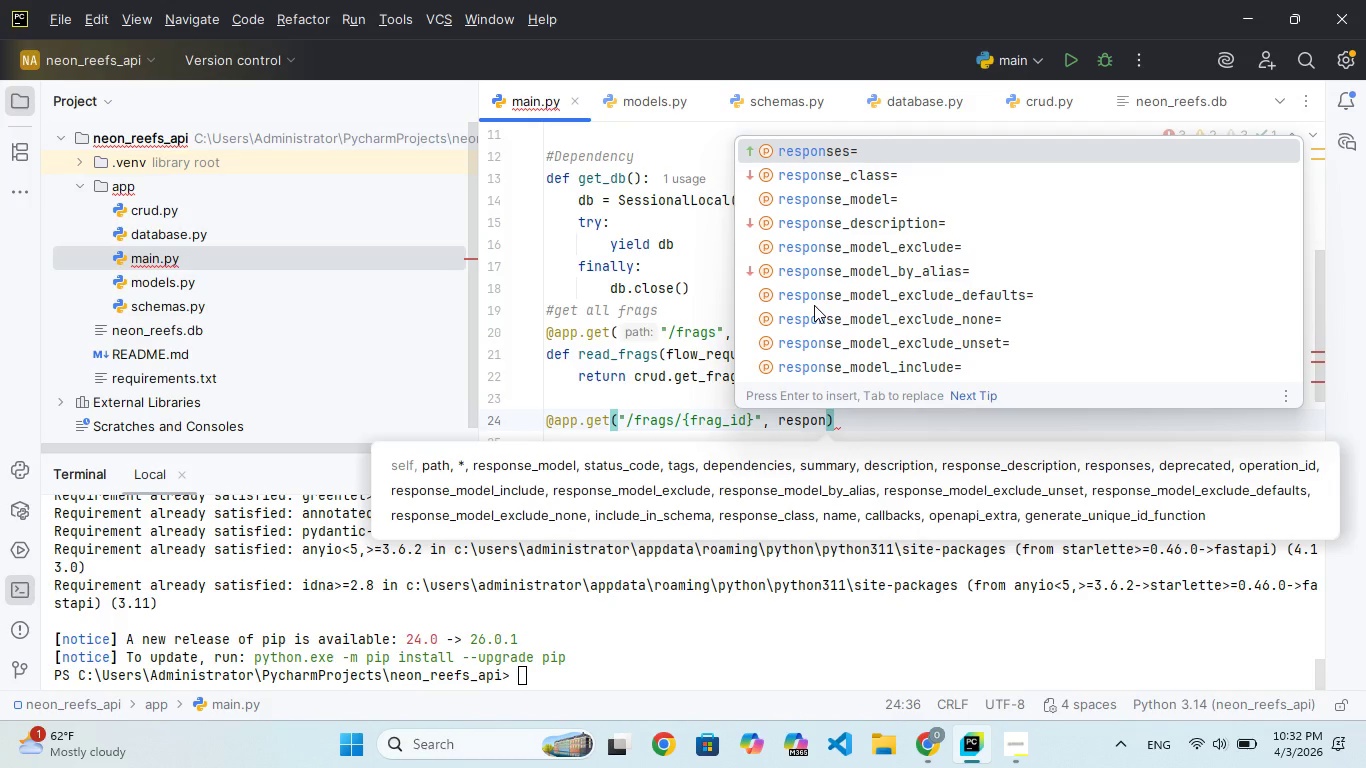 
key(Enter)
 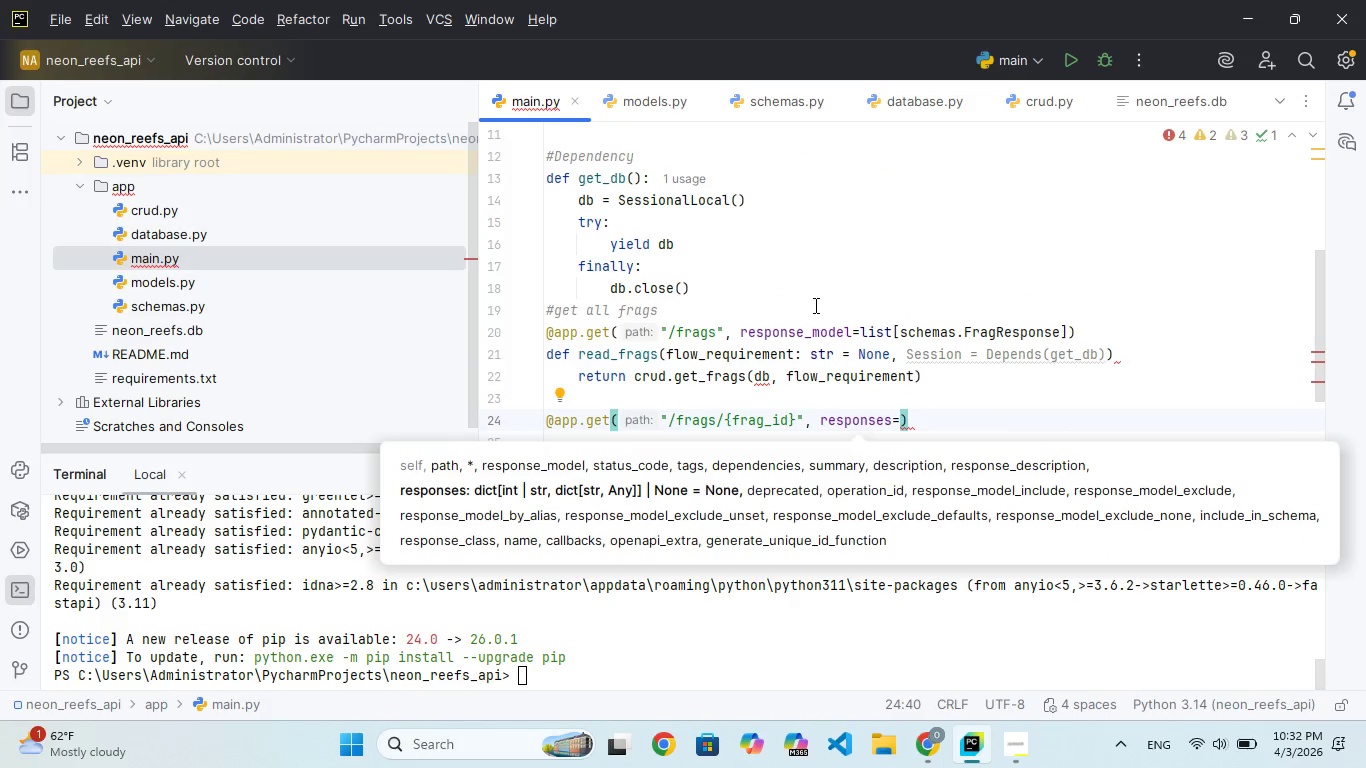 
key(ArrowLeft)
 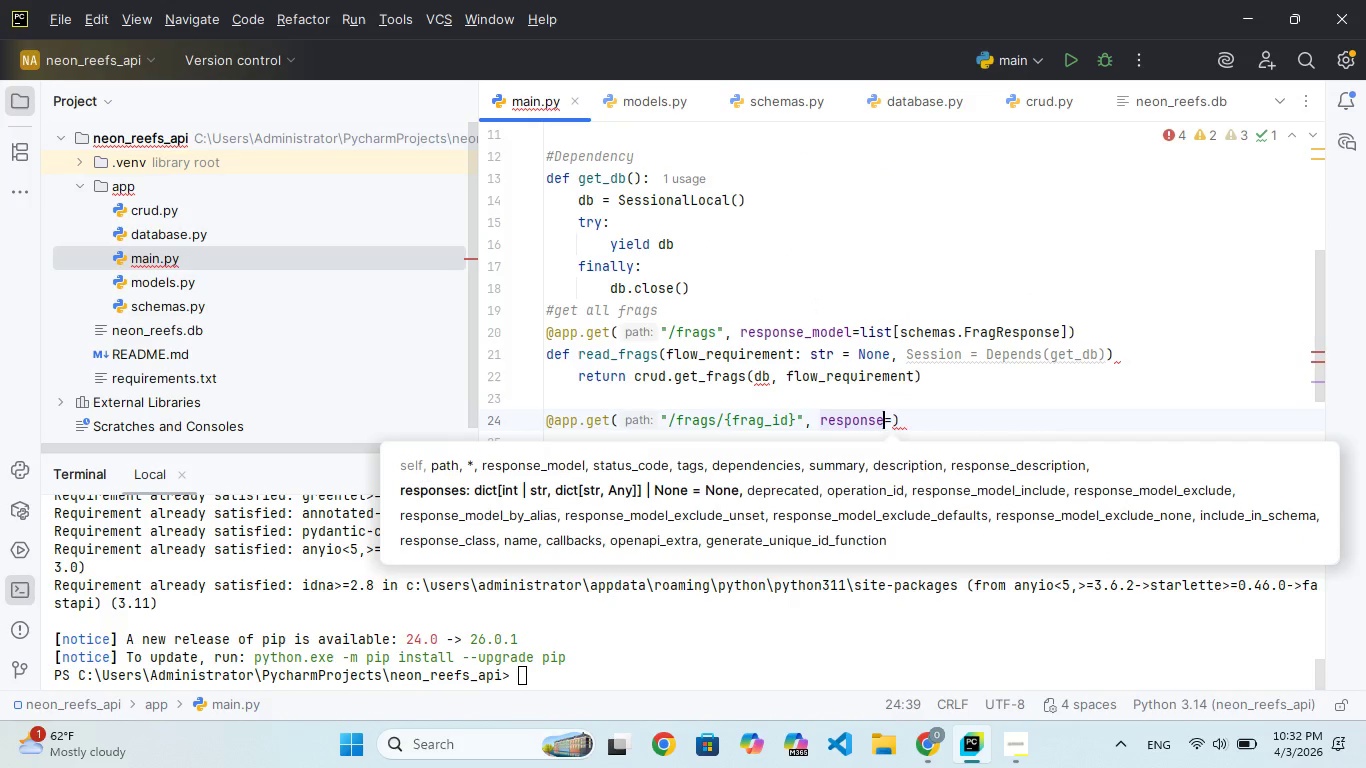 
key(Backspace)
 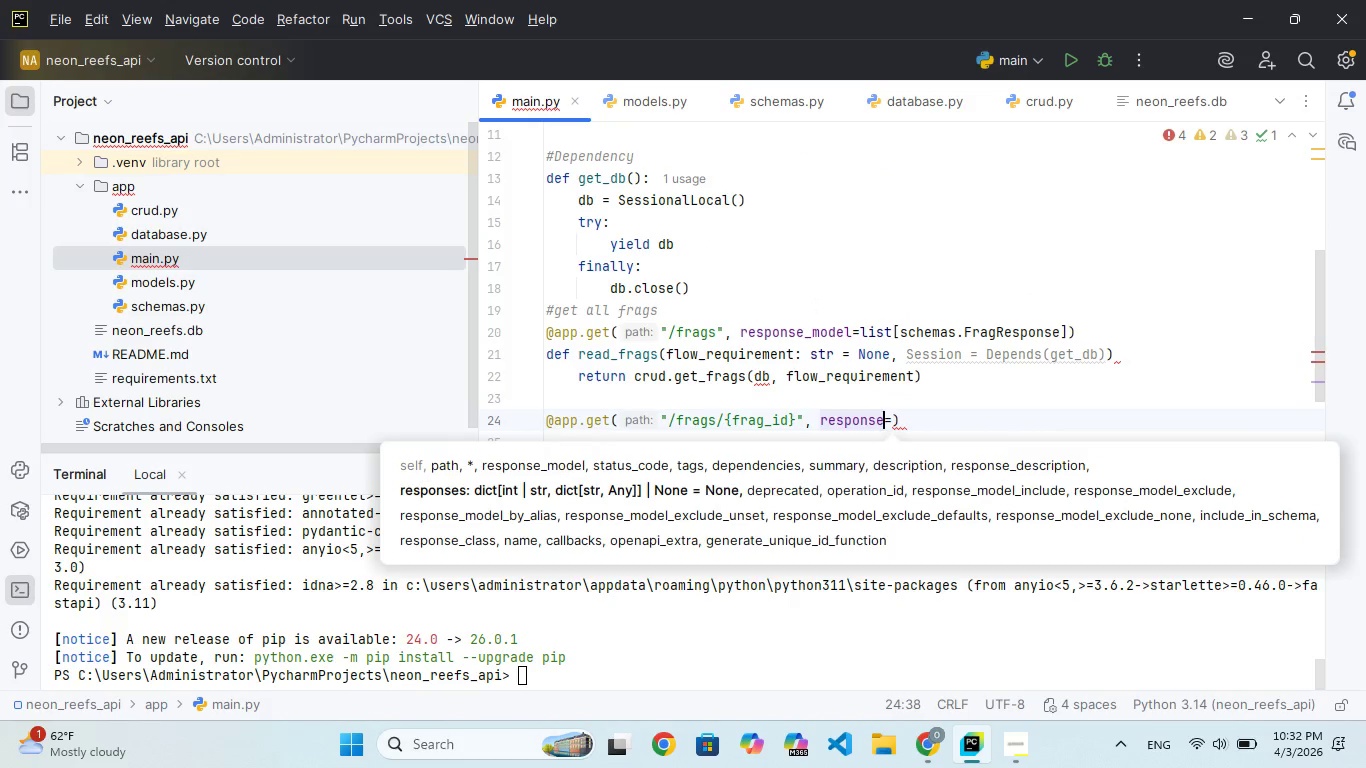 
key(ArrowRight)
 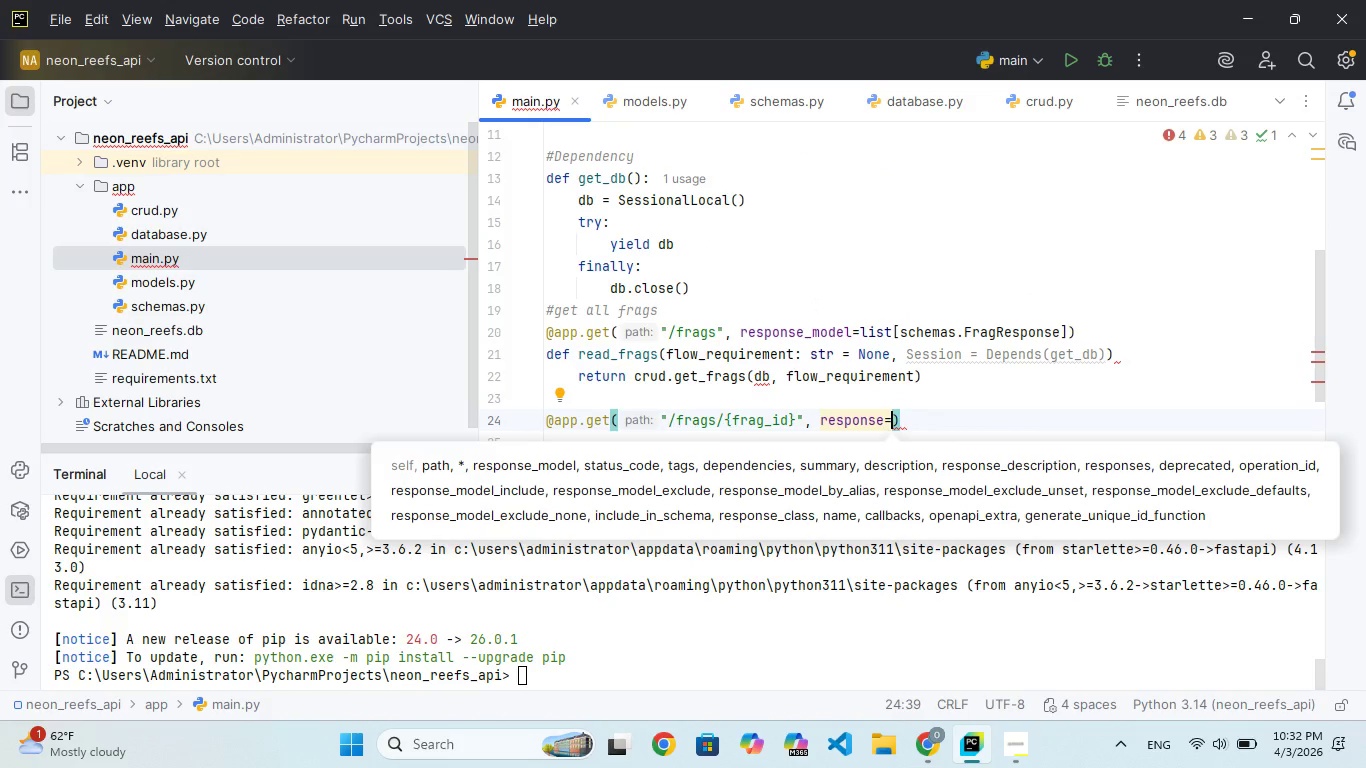 
key(Backspace)
type(_model)
 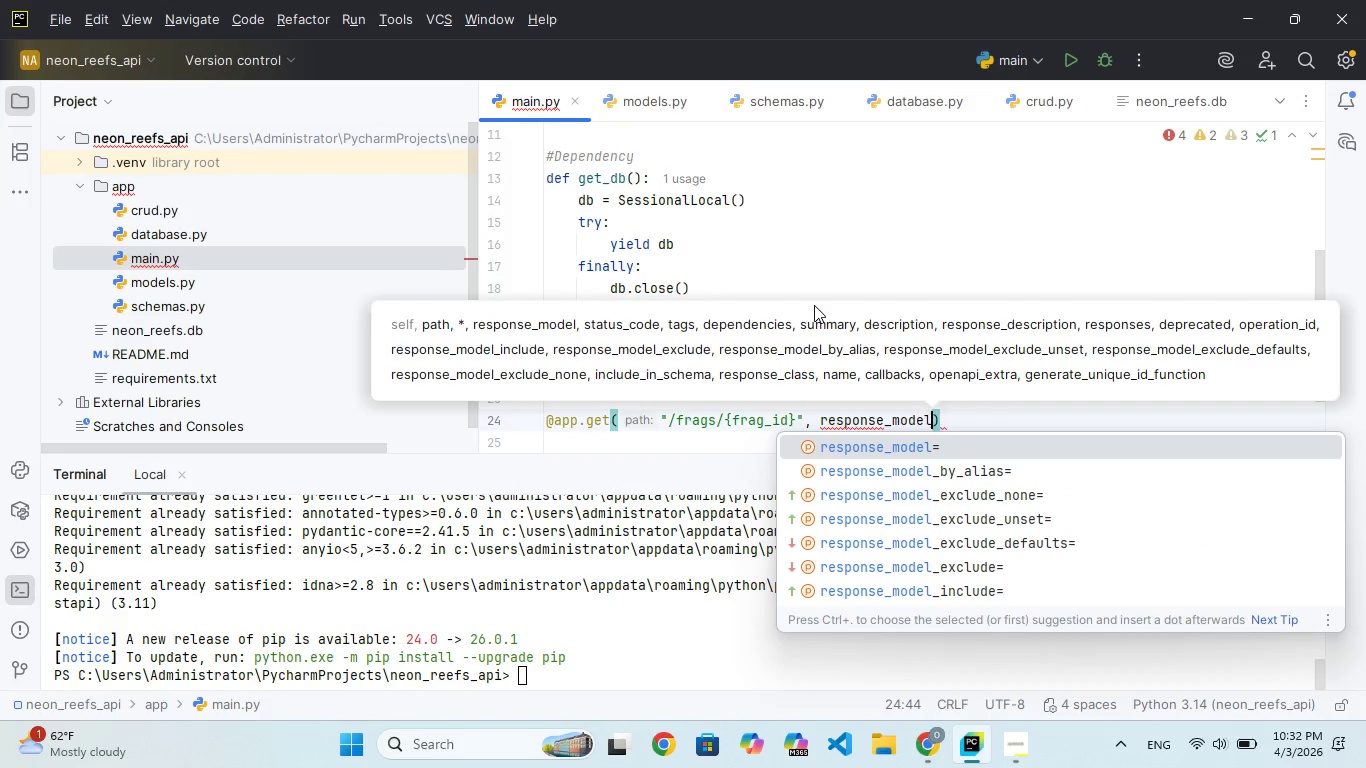 
wait(9.48)
 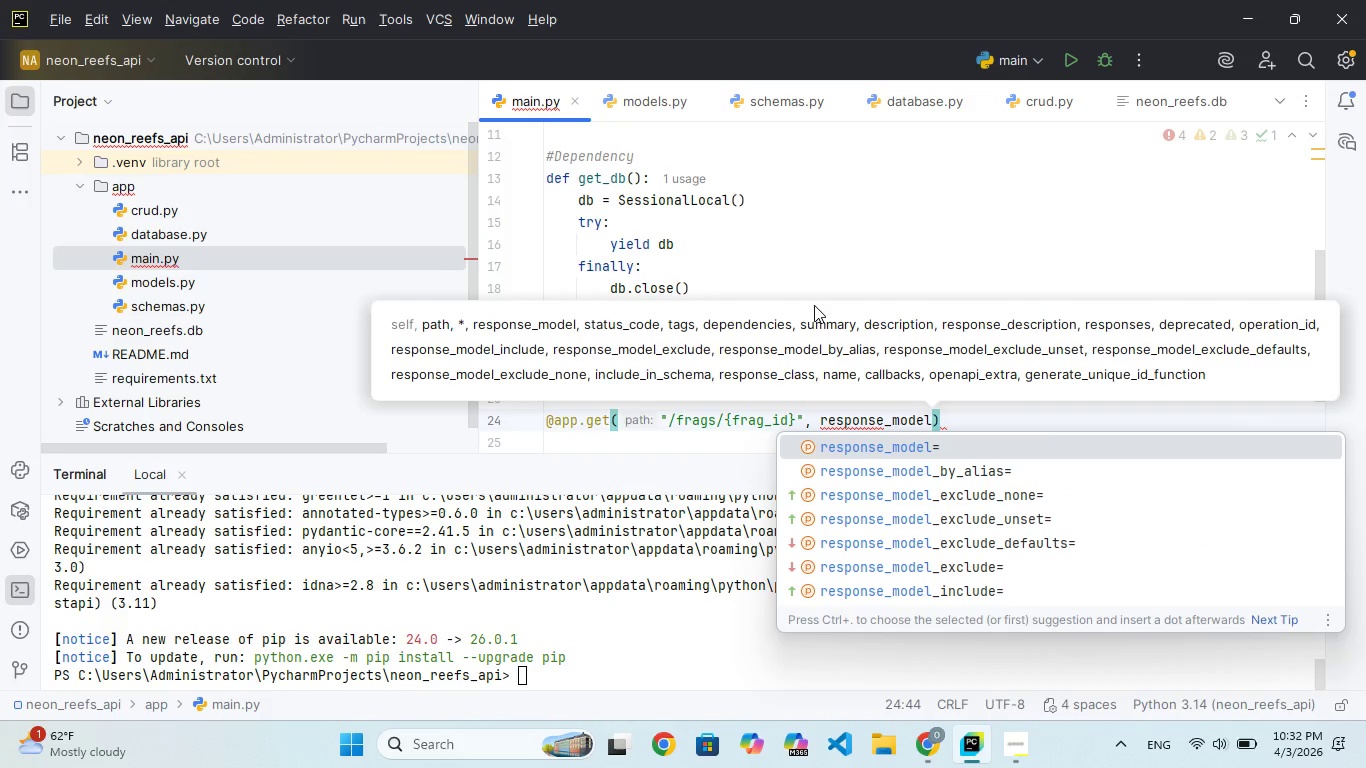 
key(Enter)
 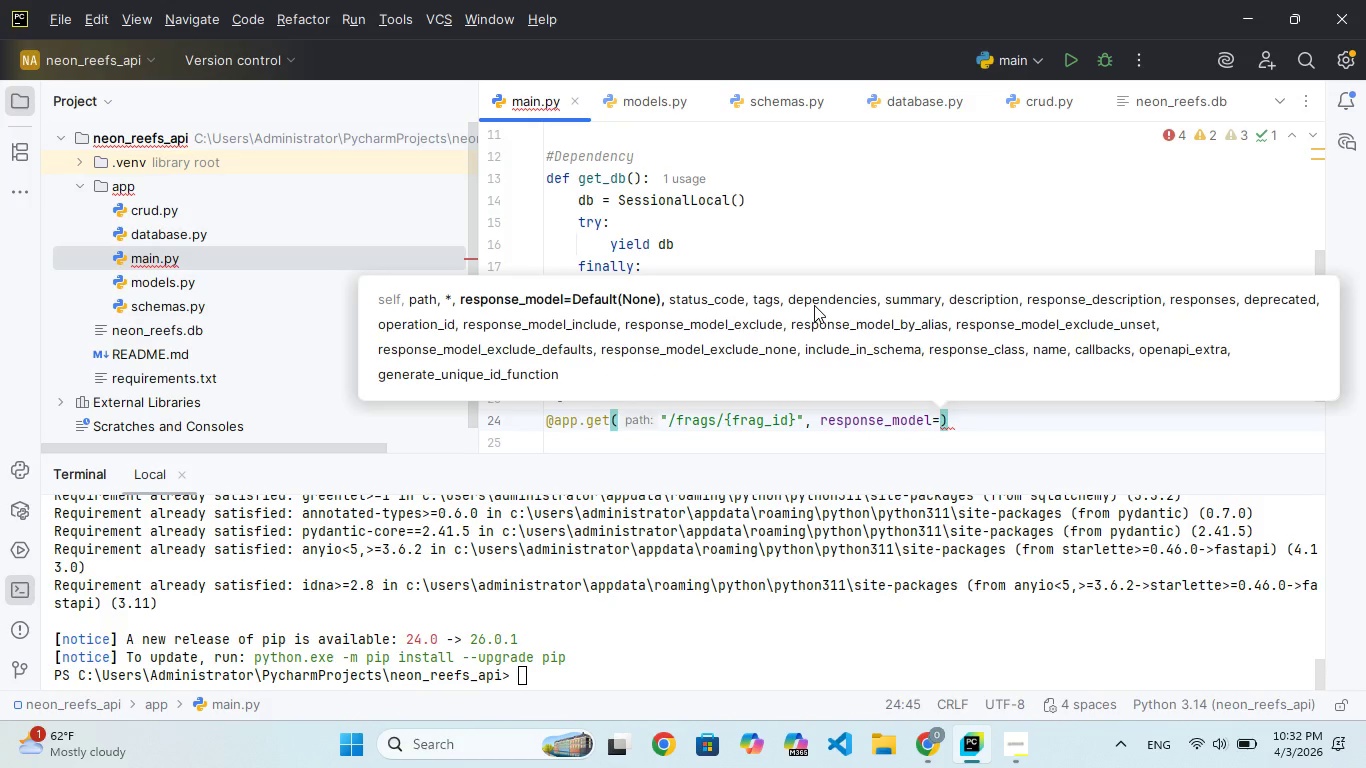 
type(schemas)
 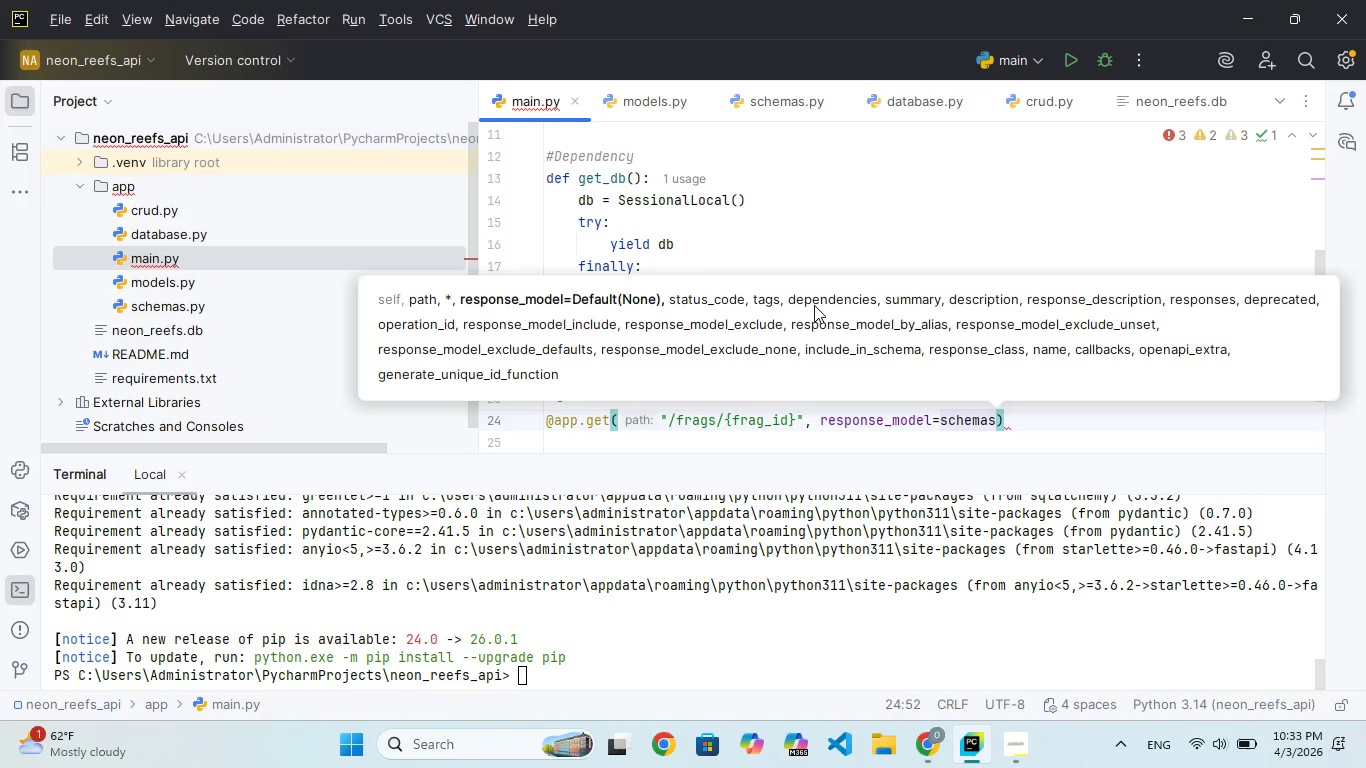 
wait(21.77)
 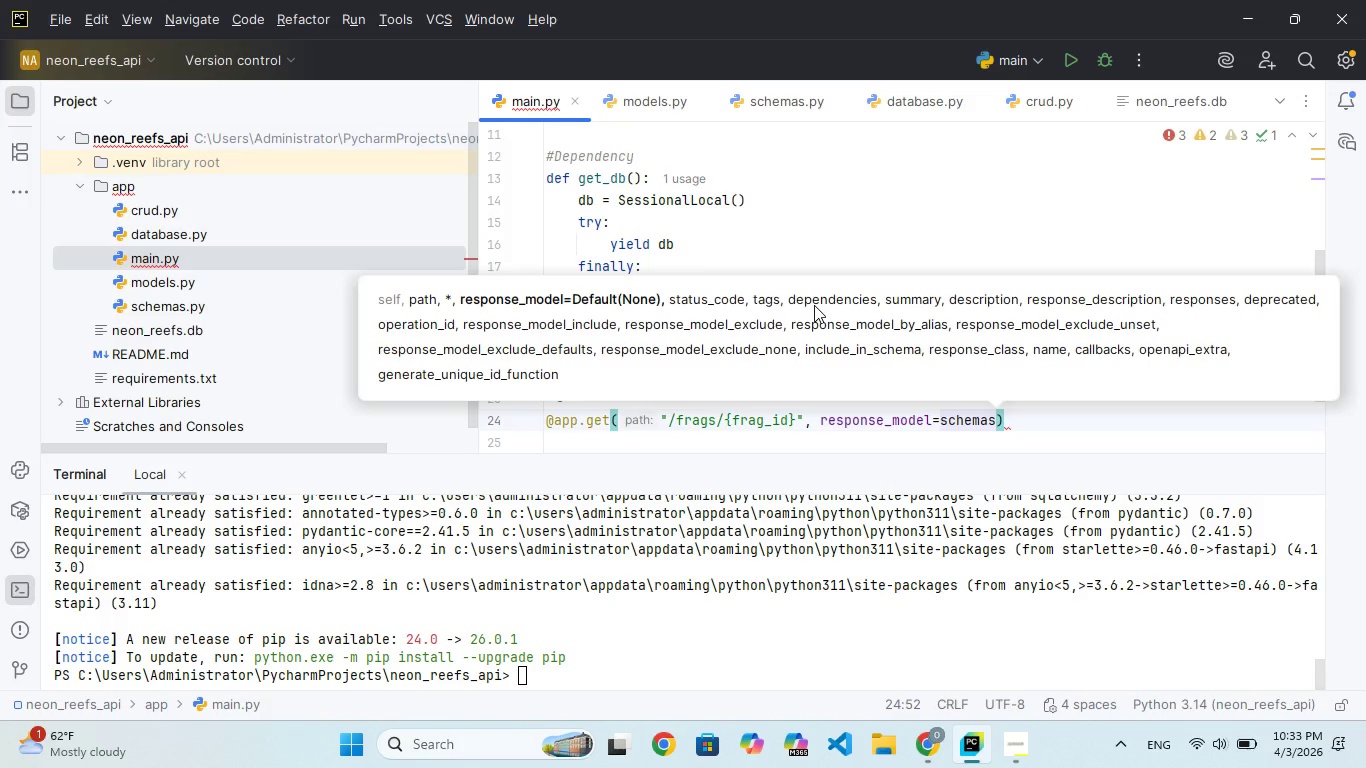 
key(Slash)
 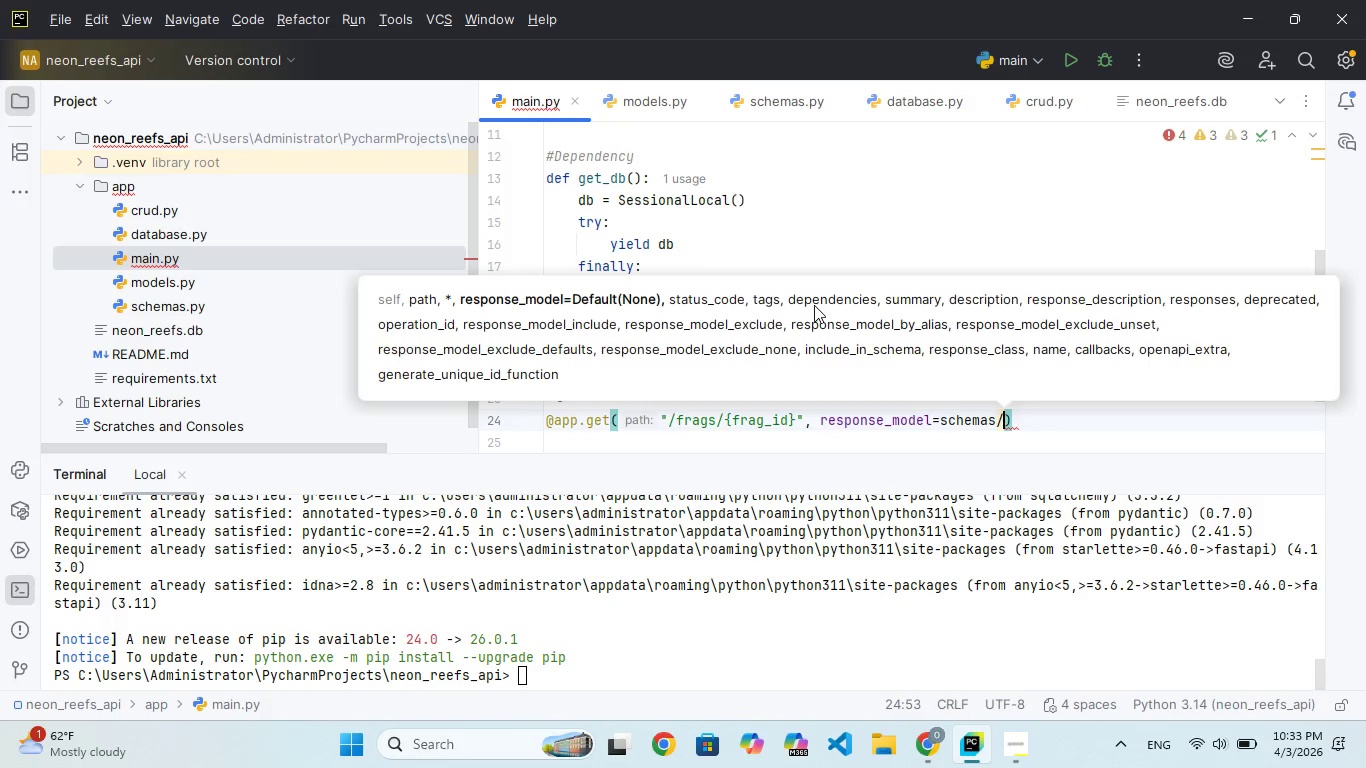 
key(Backspace)
 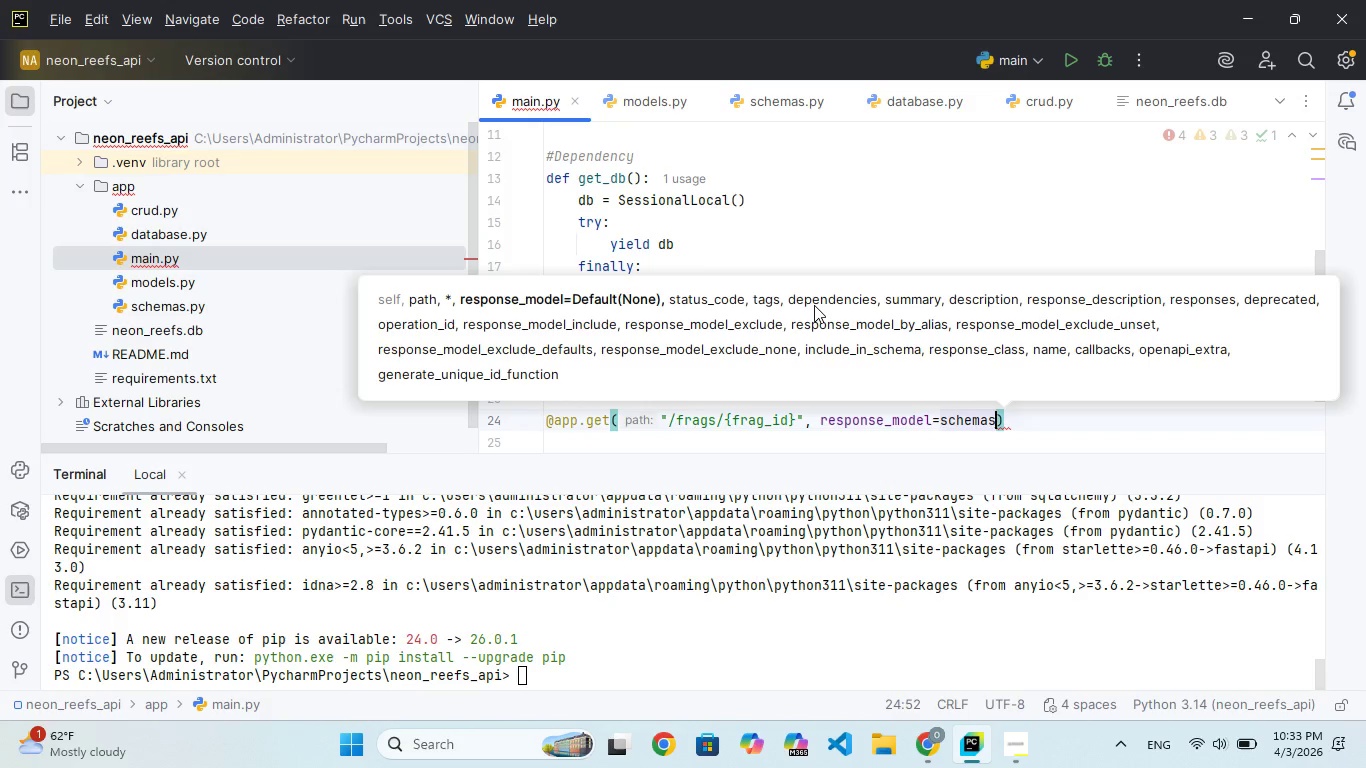 
key(Period)
 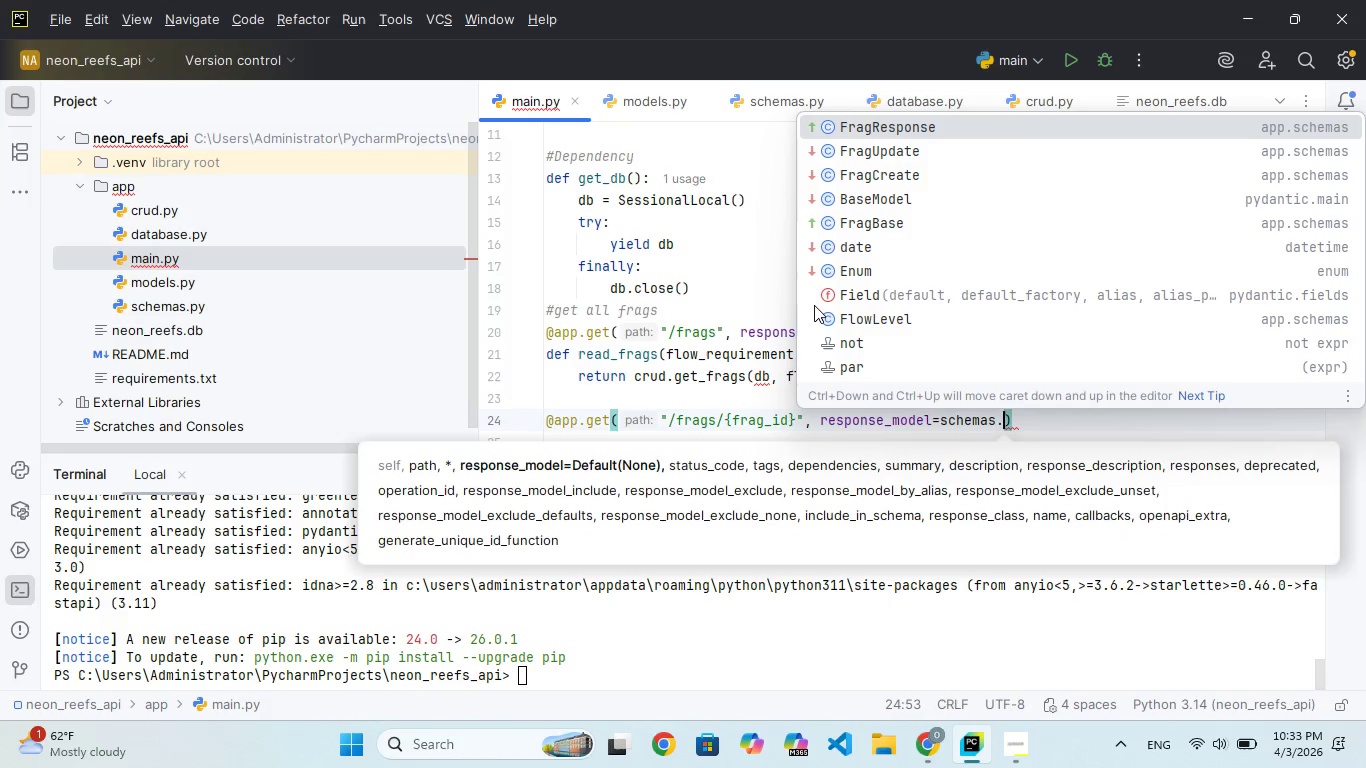 
wait(5.16)
 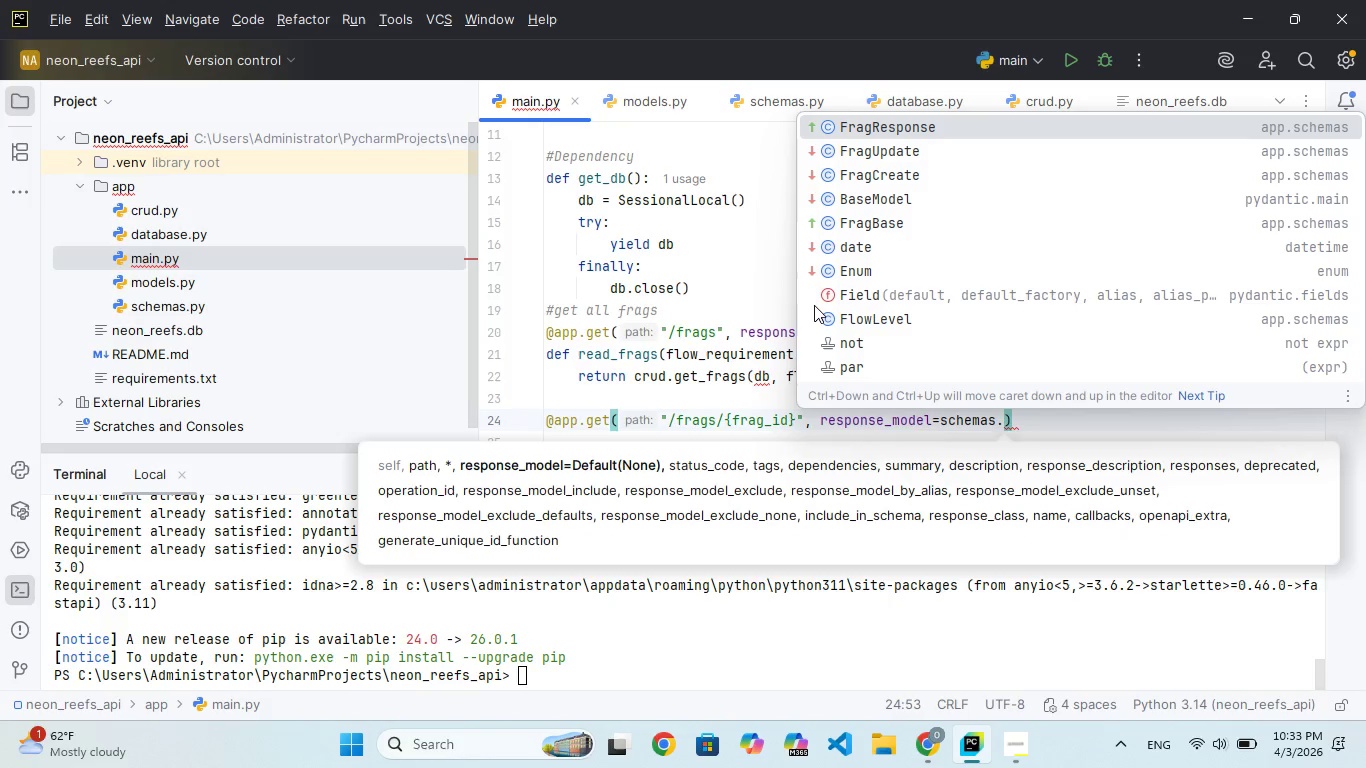 
key(CapsLock)
 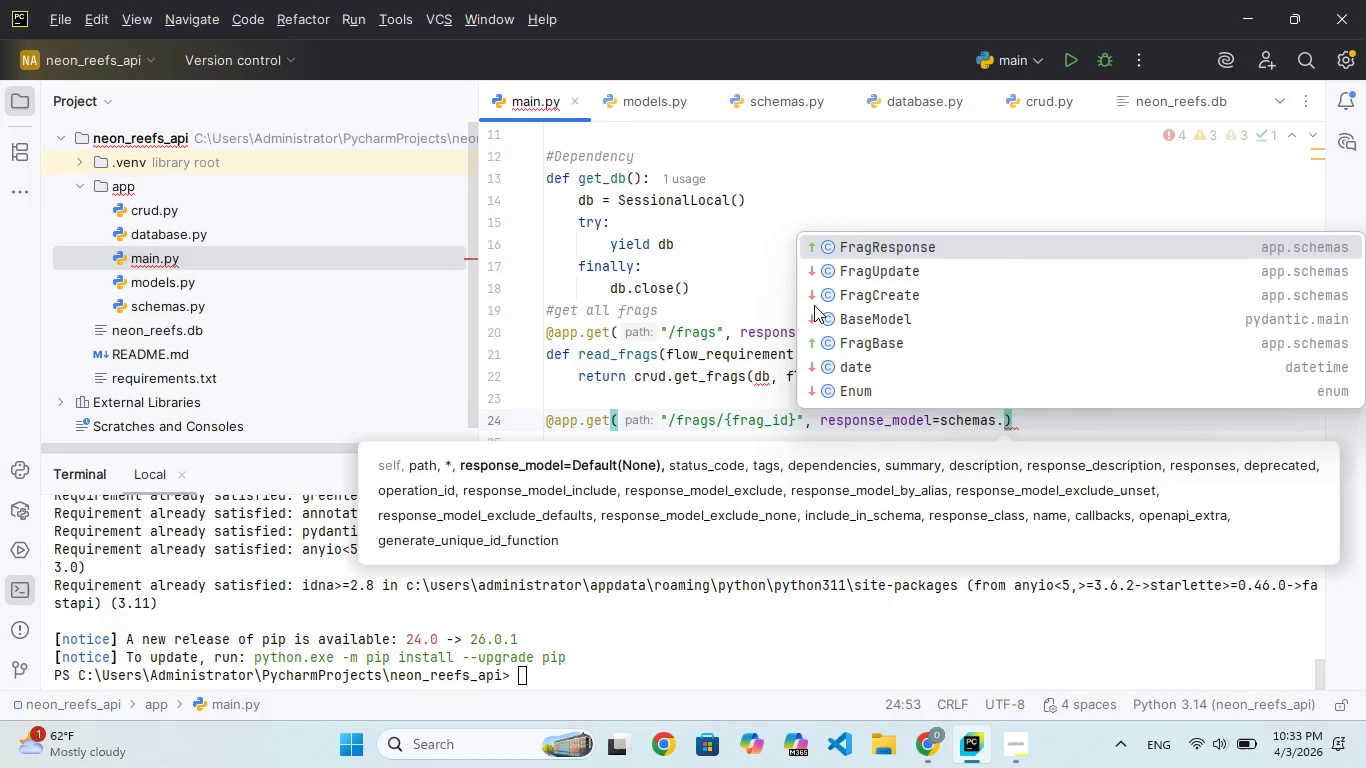 
key(F)
 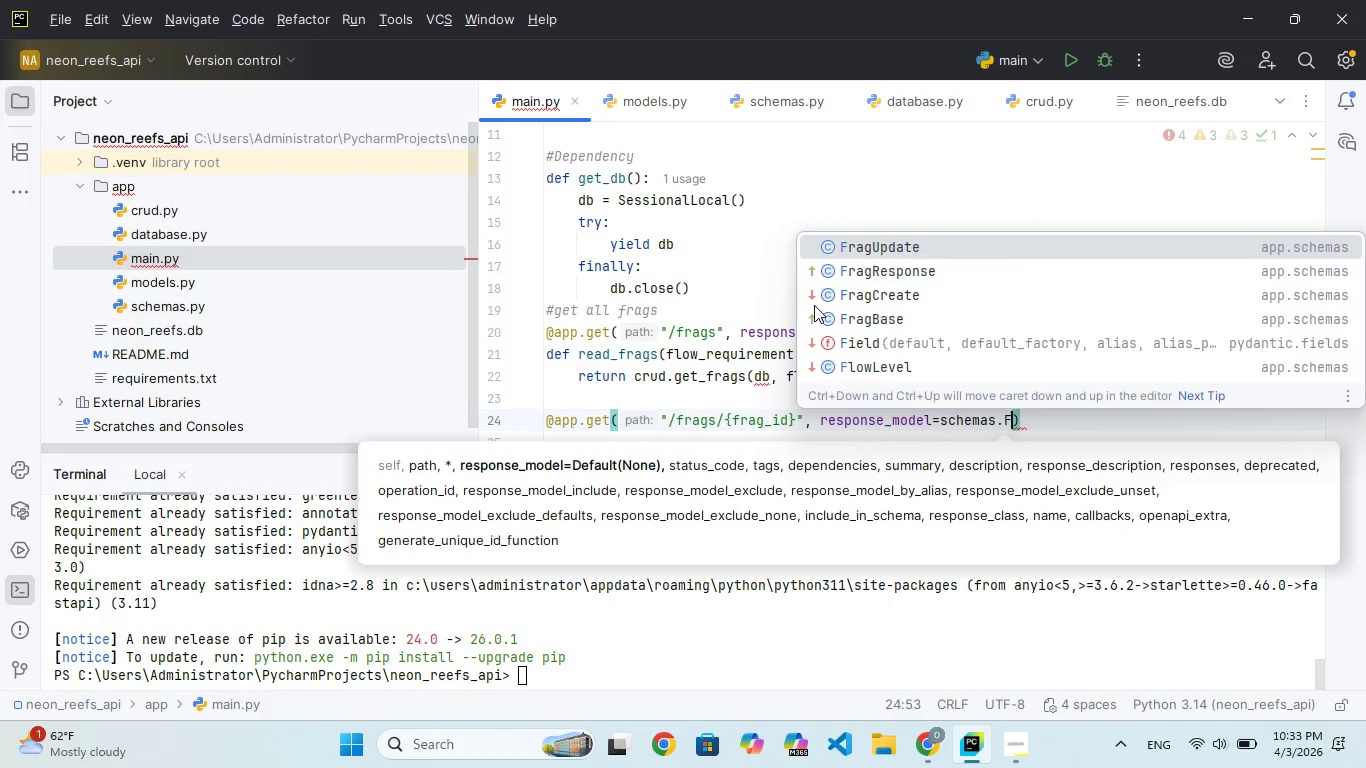 
key(CapsLock)
 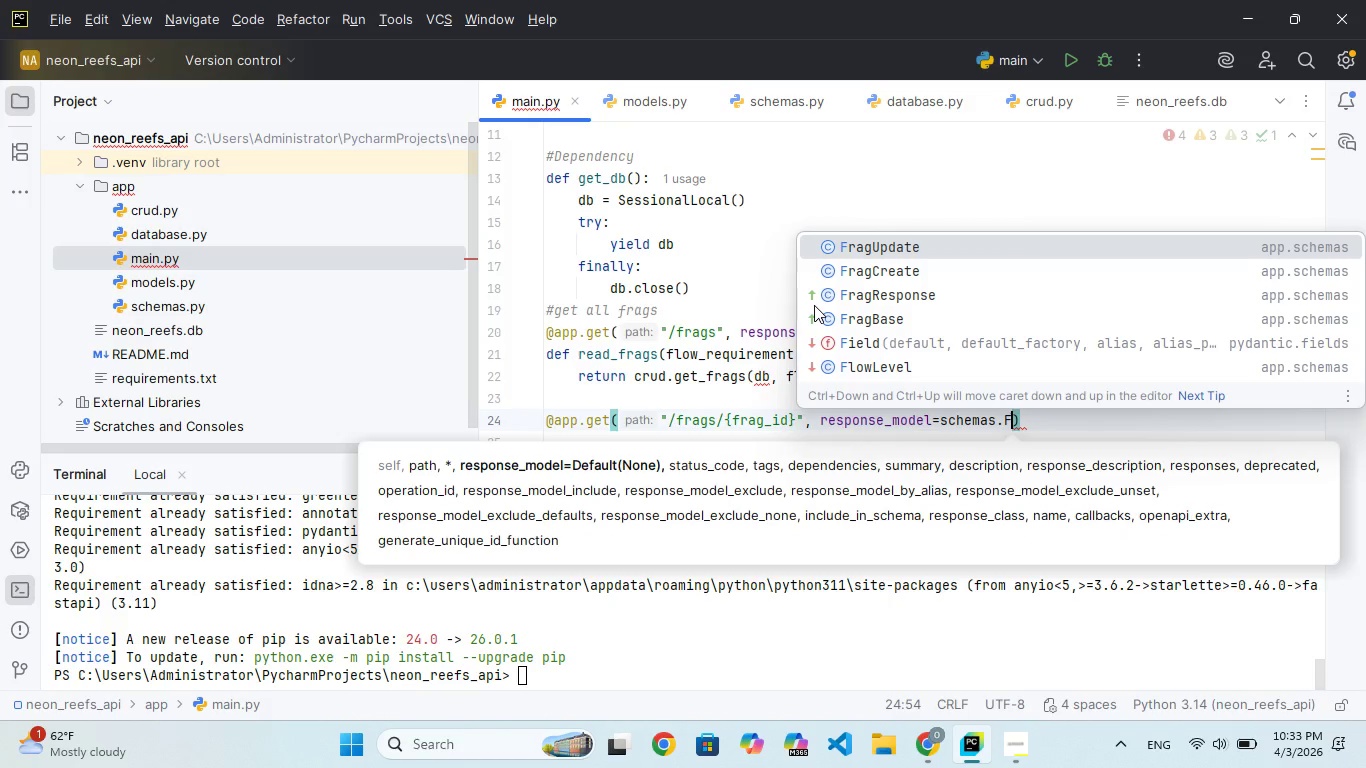 
type(ragRsponse)
 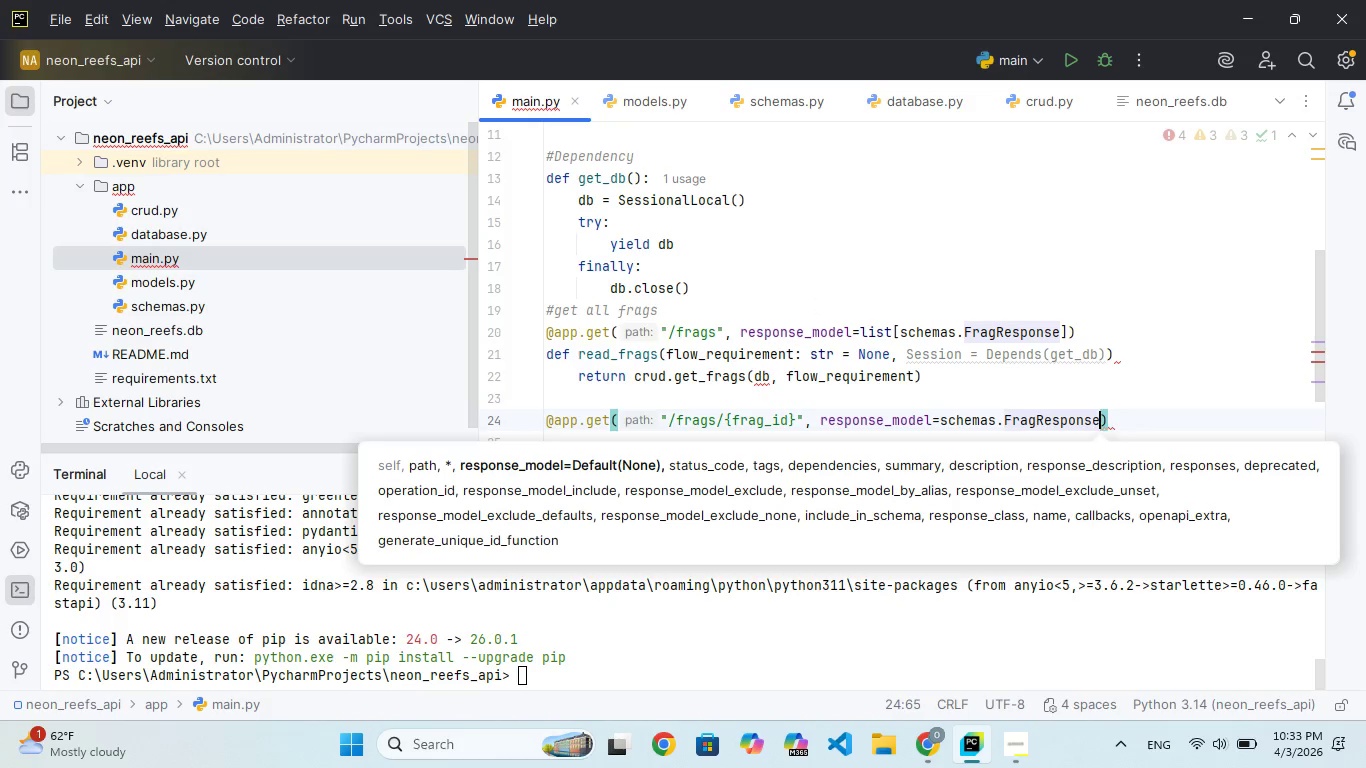 
key(ArrowRight)
 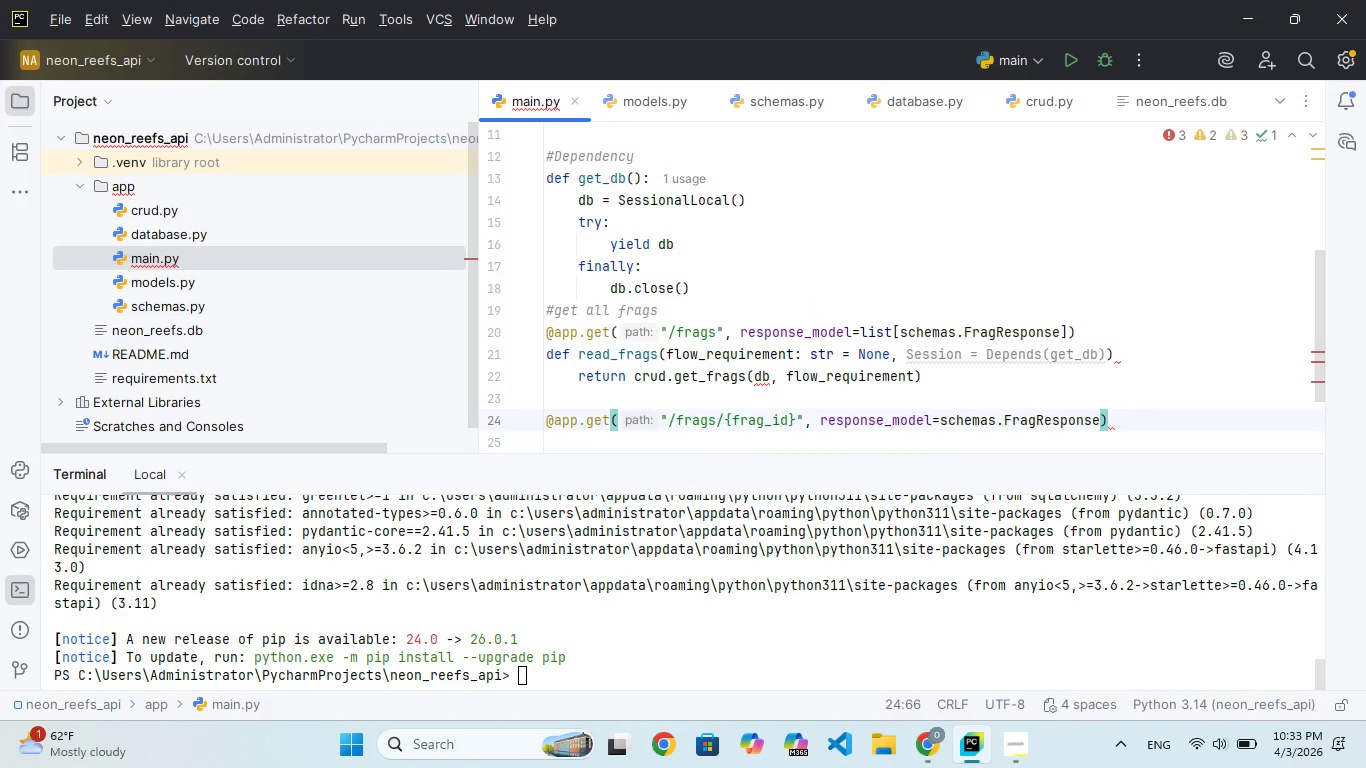 
key(Enter)
 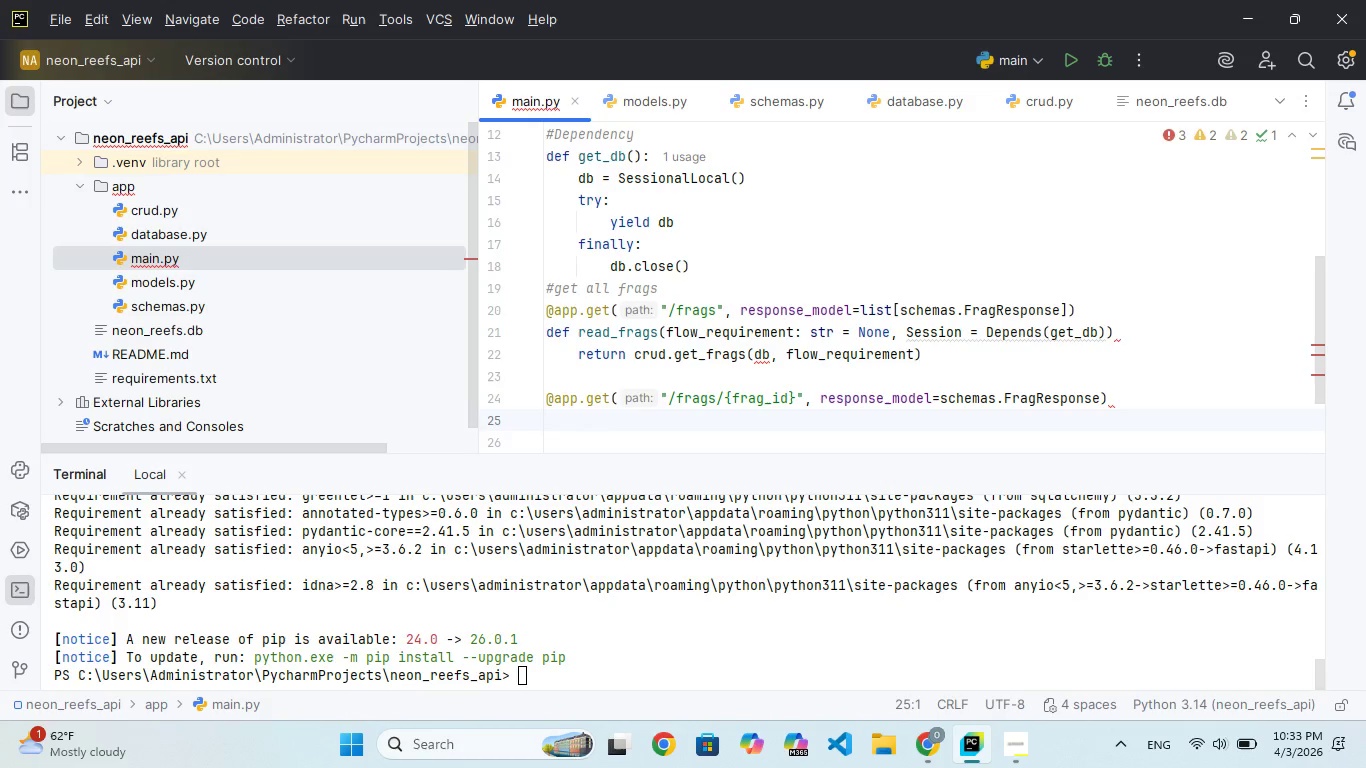 
wait(5.41)
 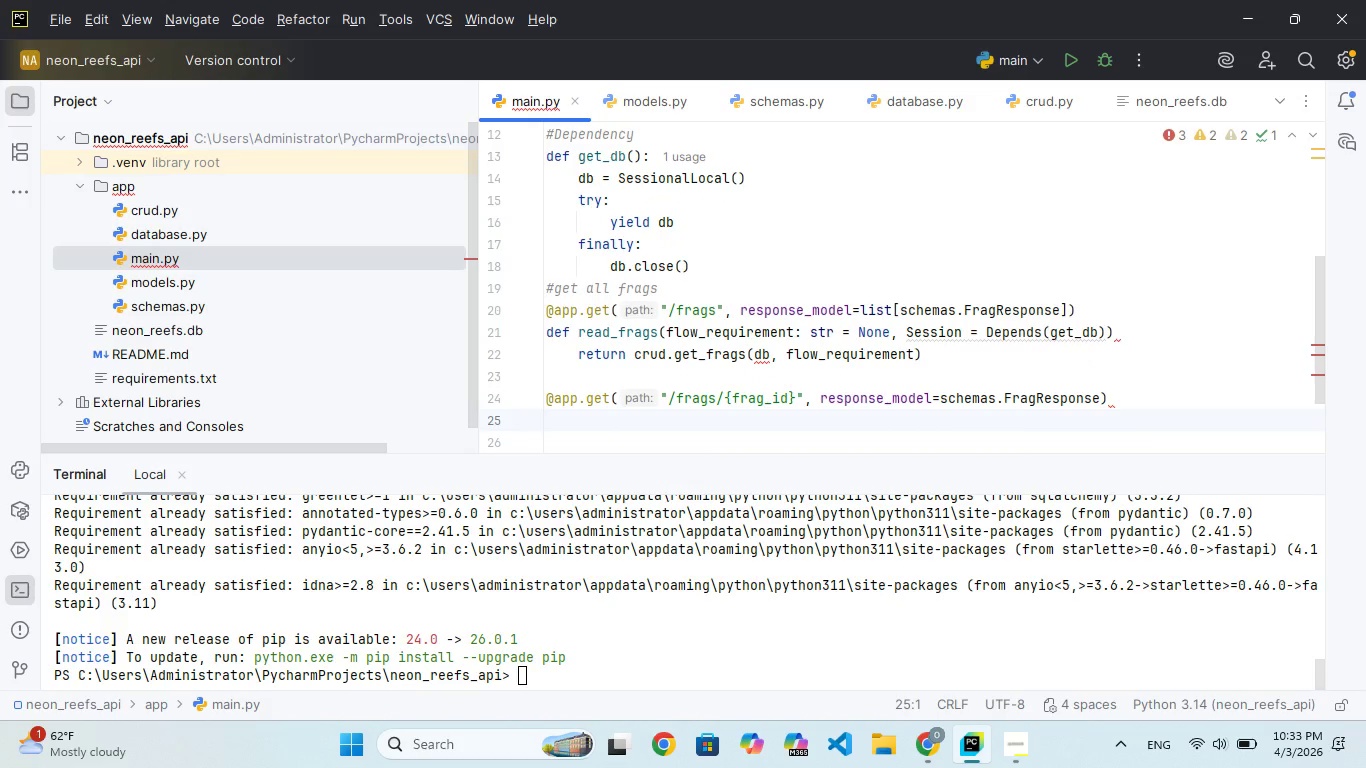 
type(df)
 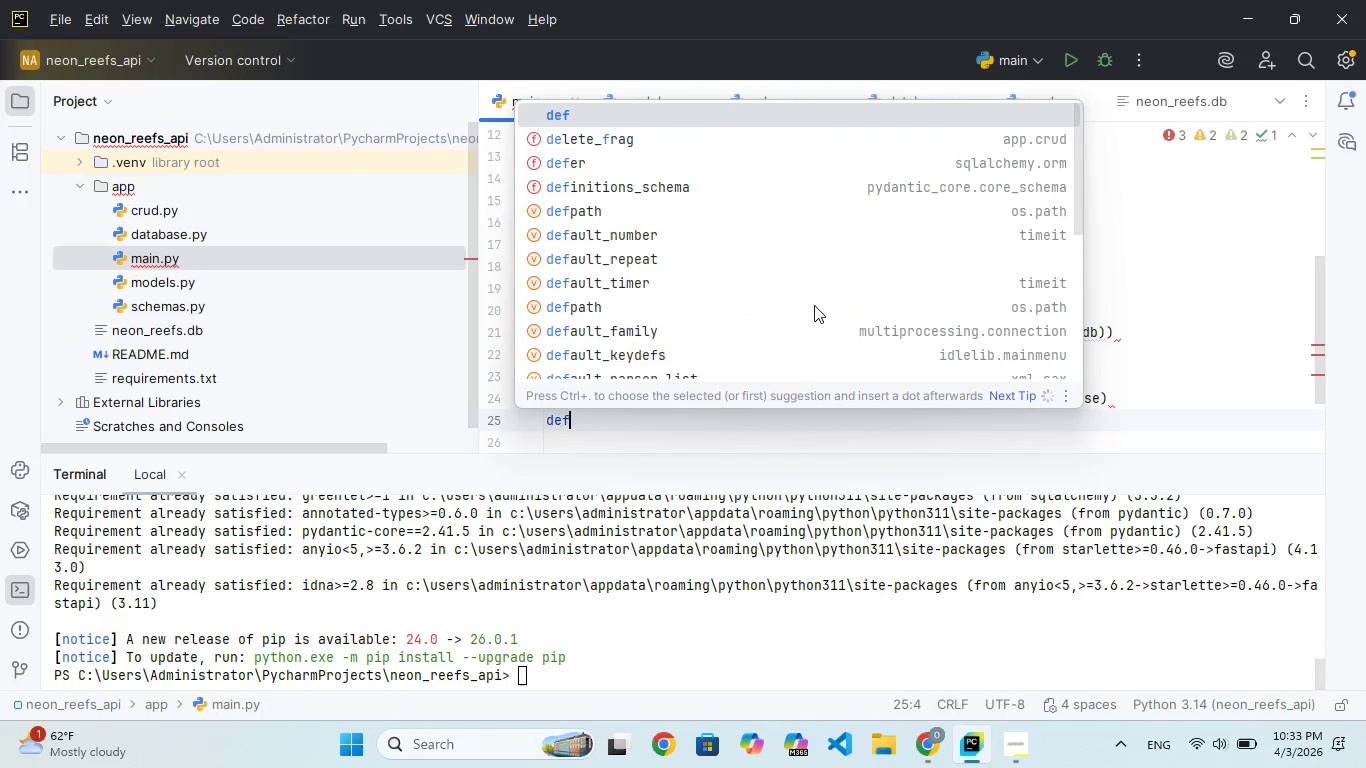 
hold_key(key=E, duration=0.34)
 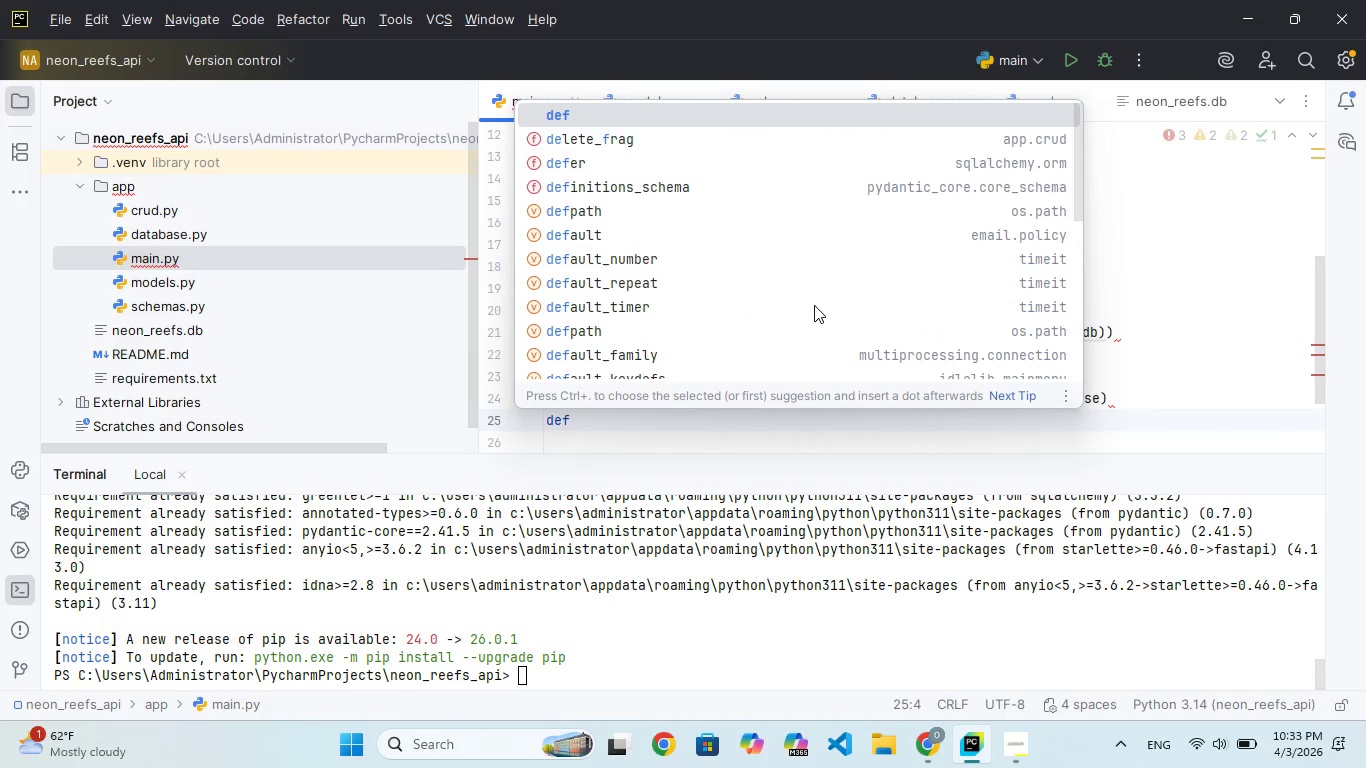 
type( red)
 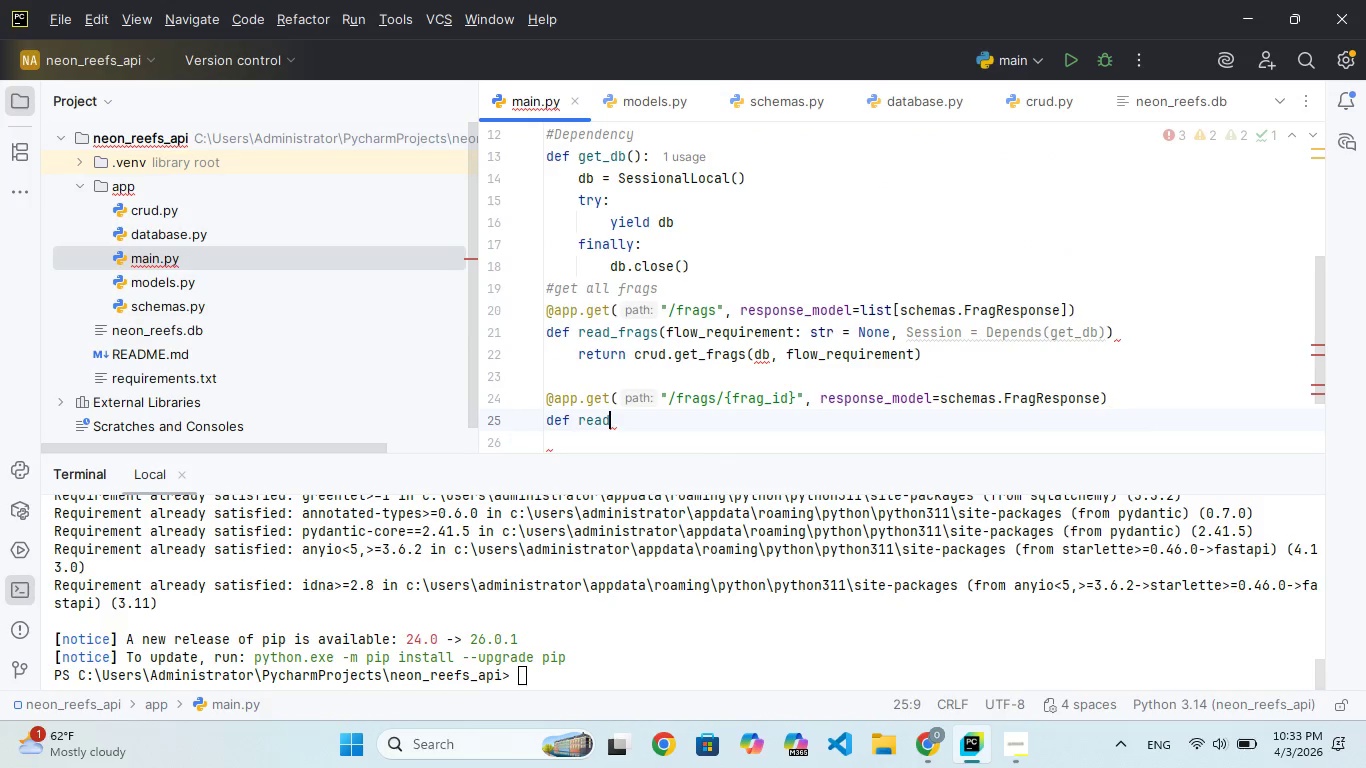 
hold_key(key=A, duration=0.31)
 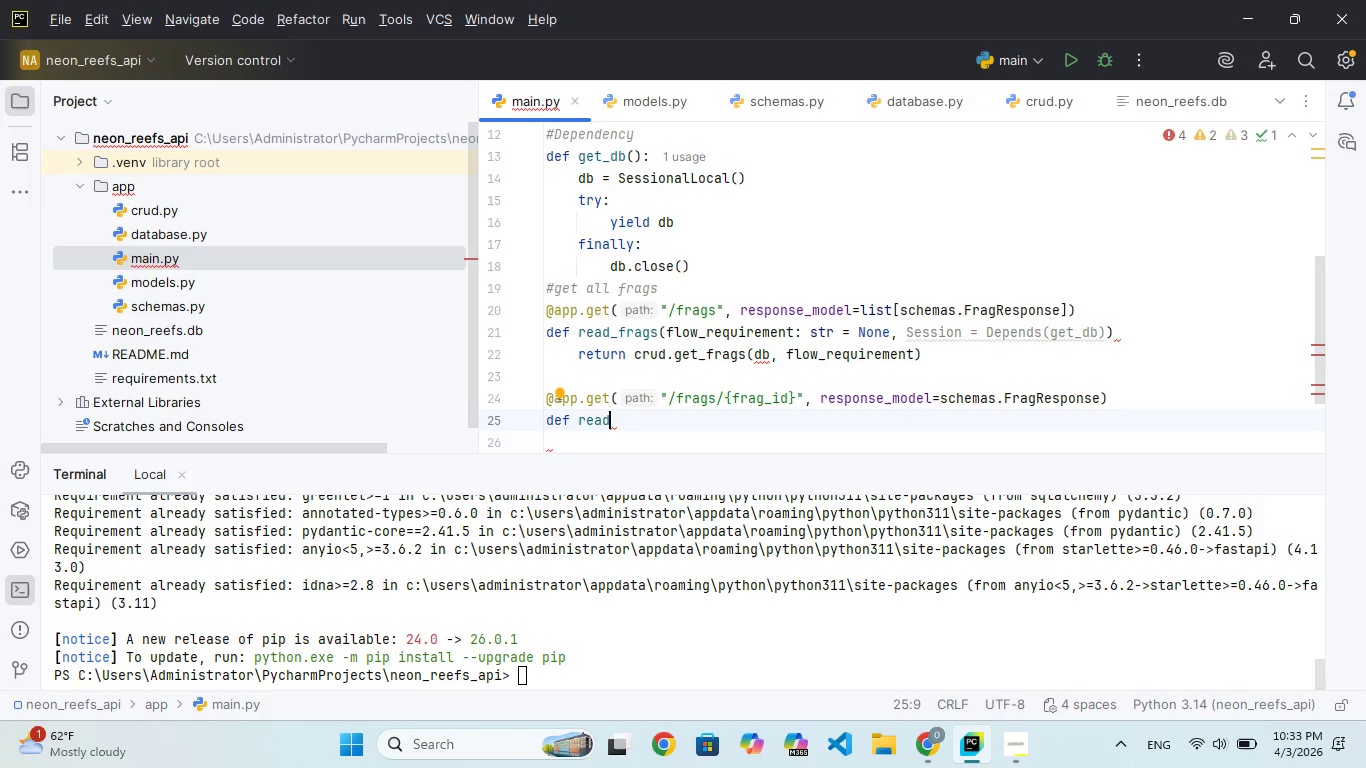 
wait(10.48)
 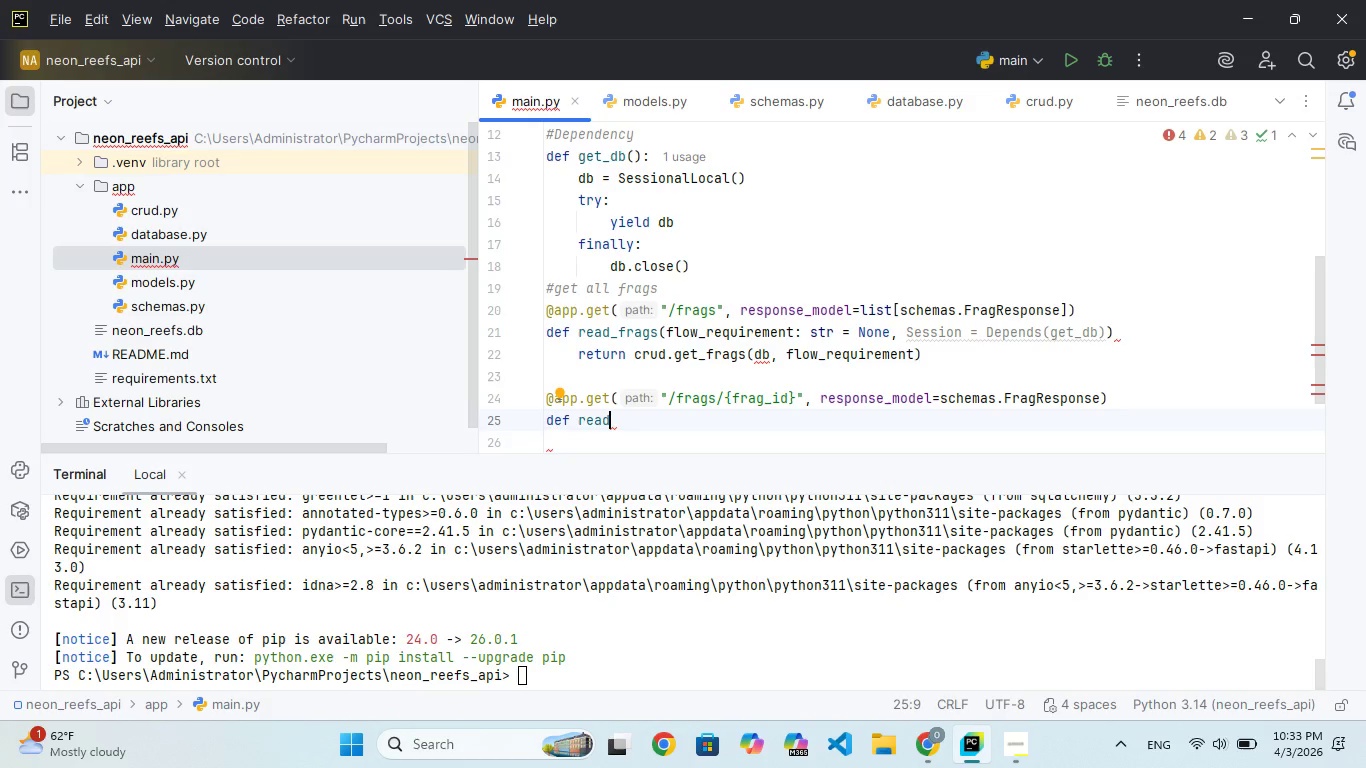 
type(_frag()
 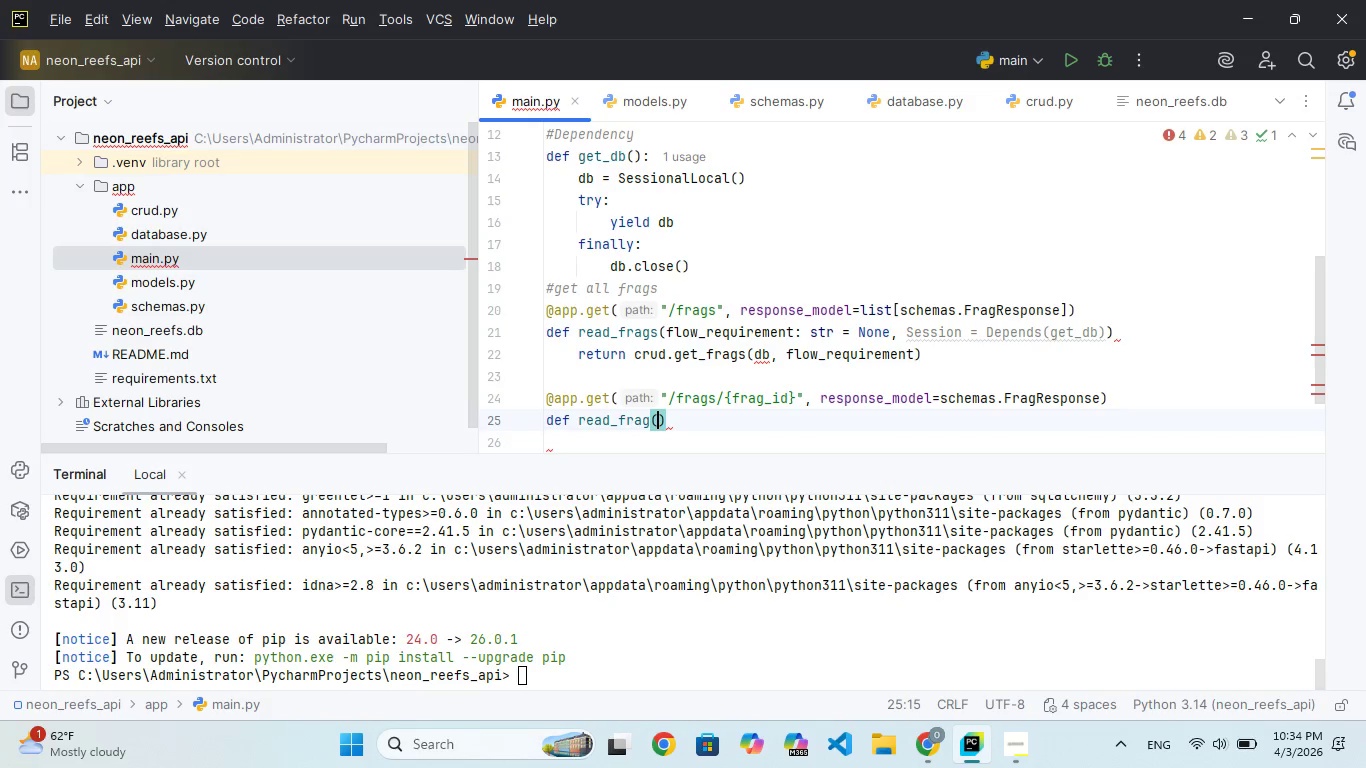 
type(frag_d: it, db:se)
 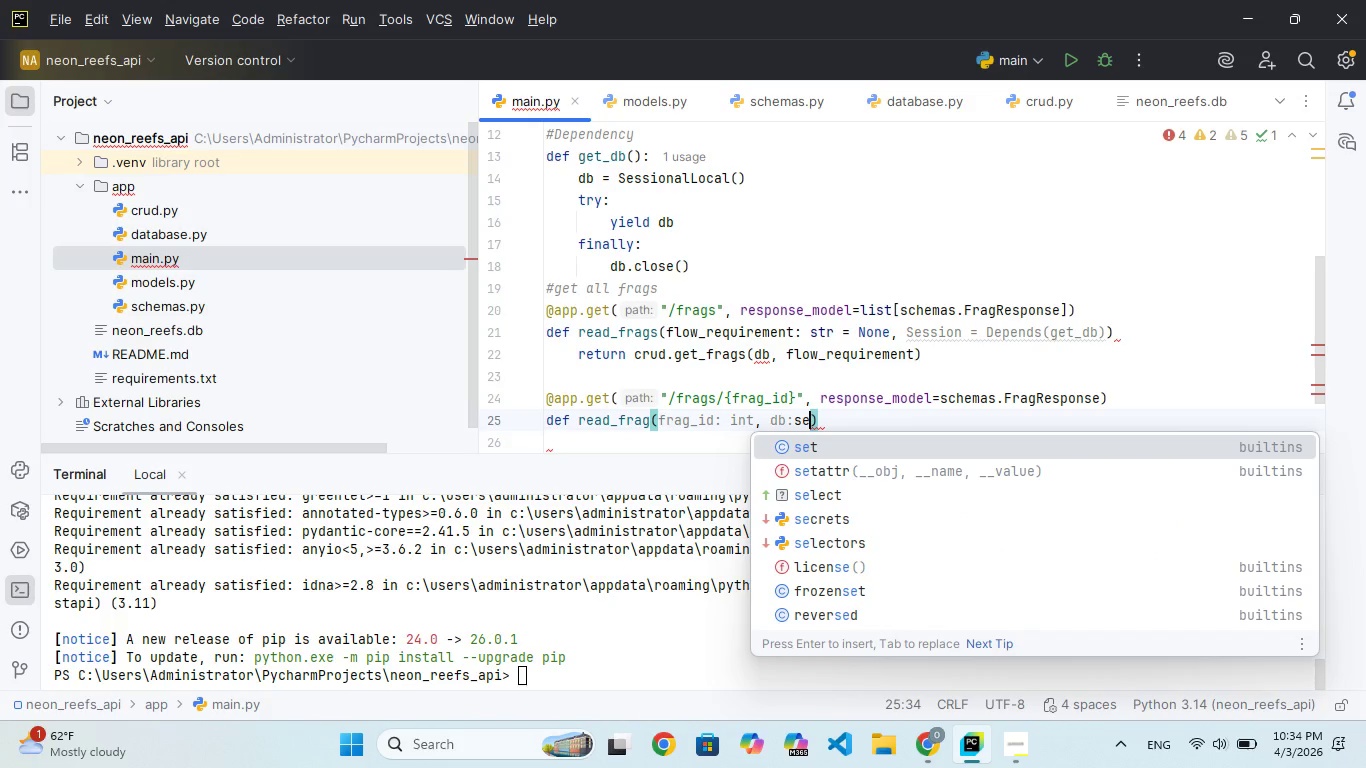 
 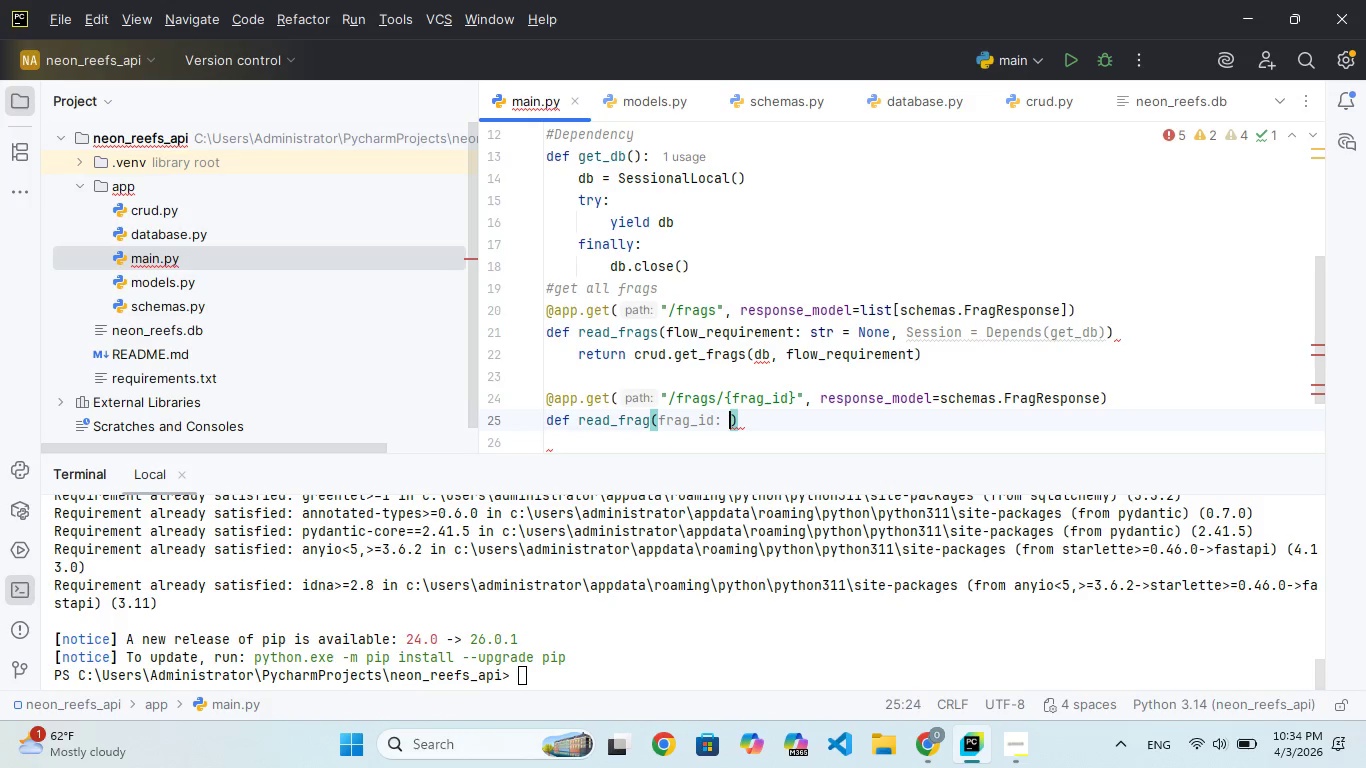 
hold_key(key=N, duration=0.36)
 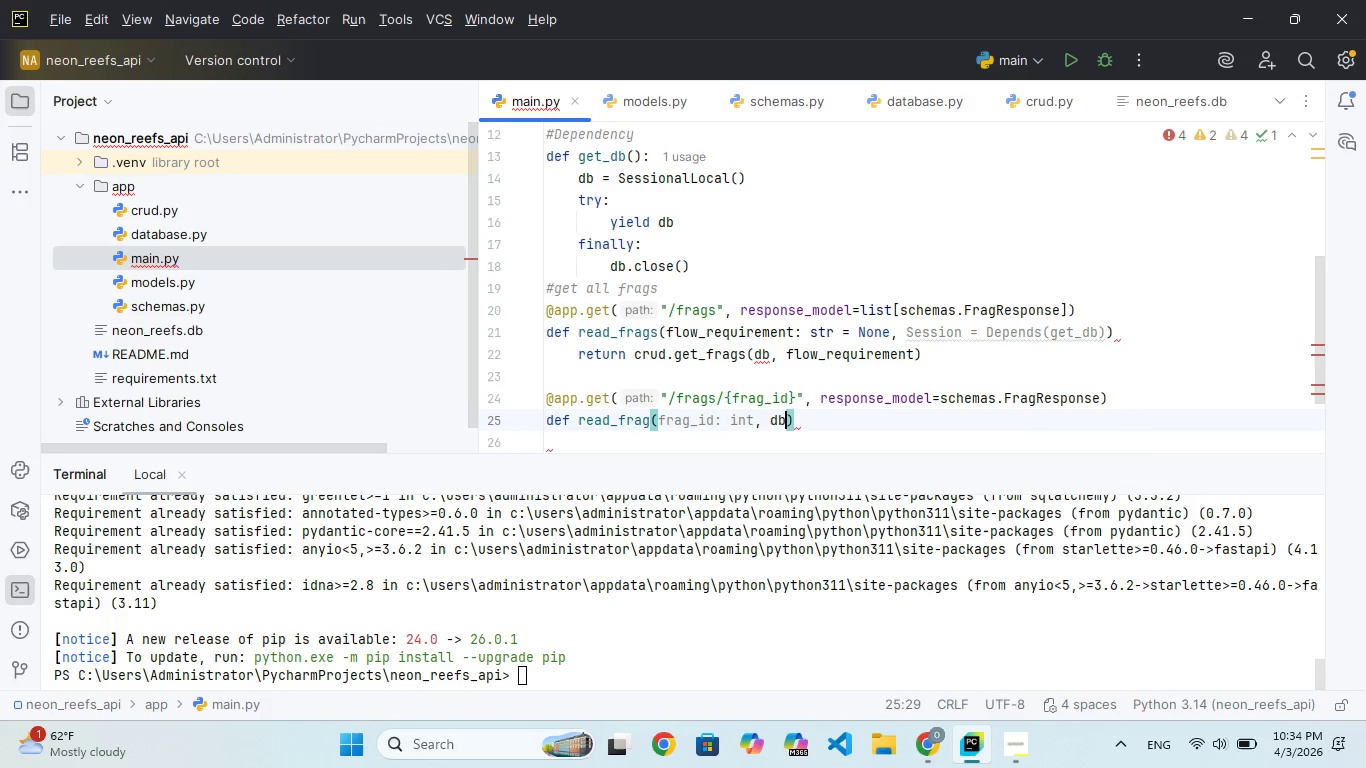 
type(ssion = Dep)
 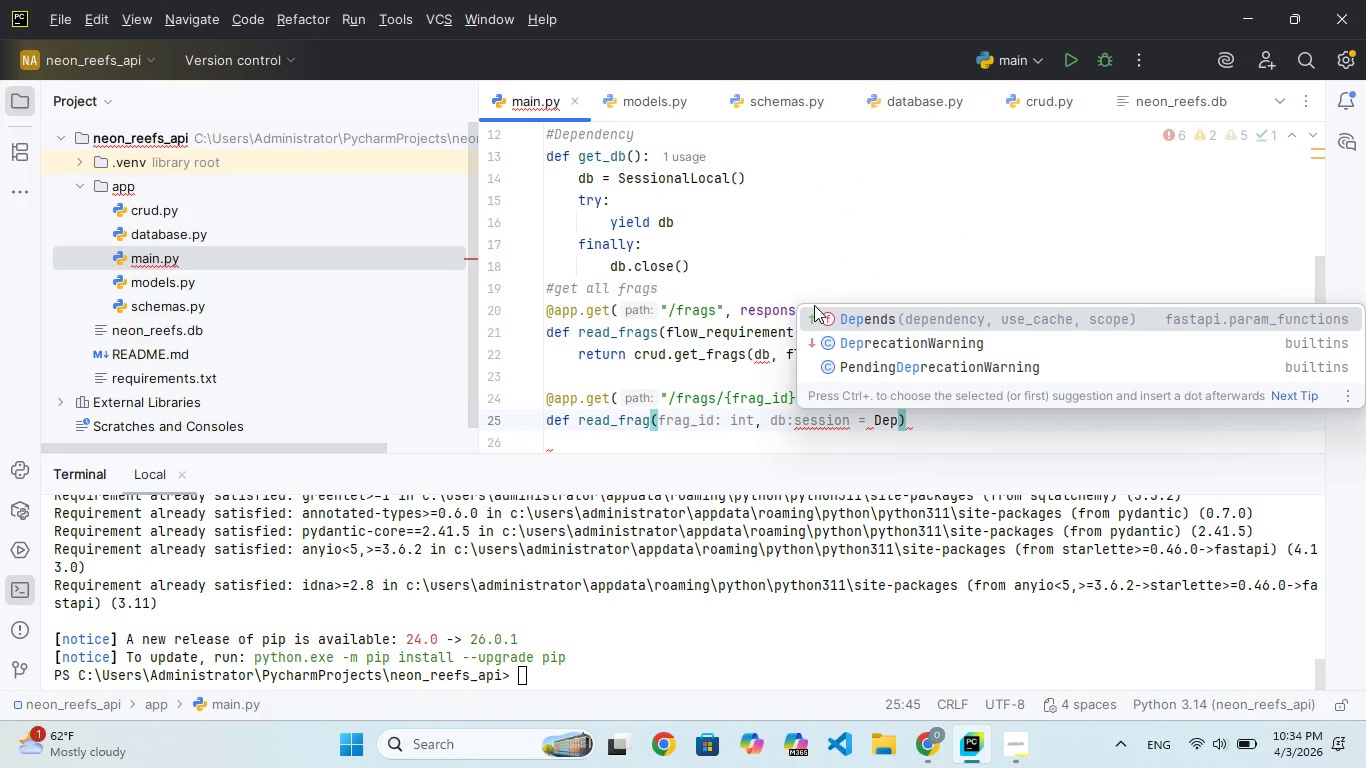 
key(Enter)
 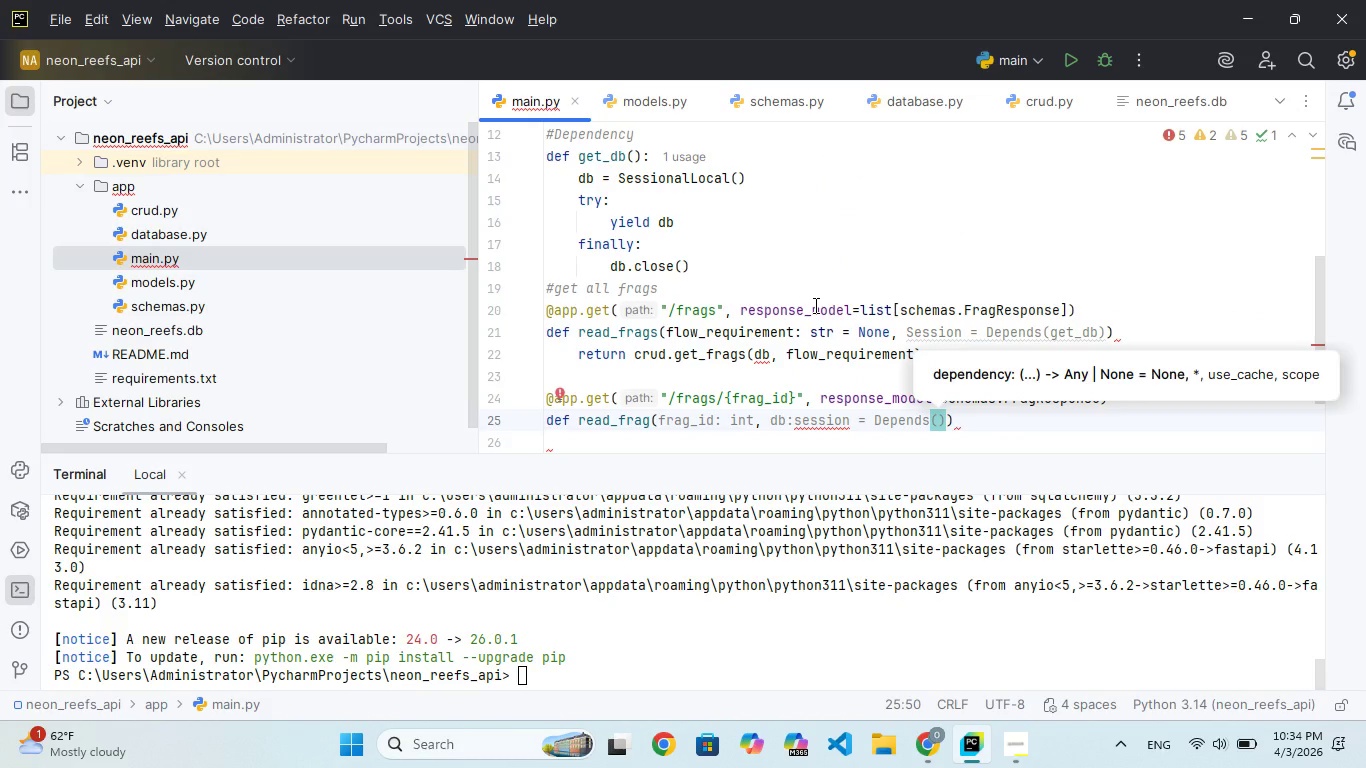 
hold_key(key=G, duration=0.34)
 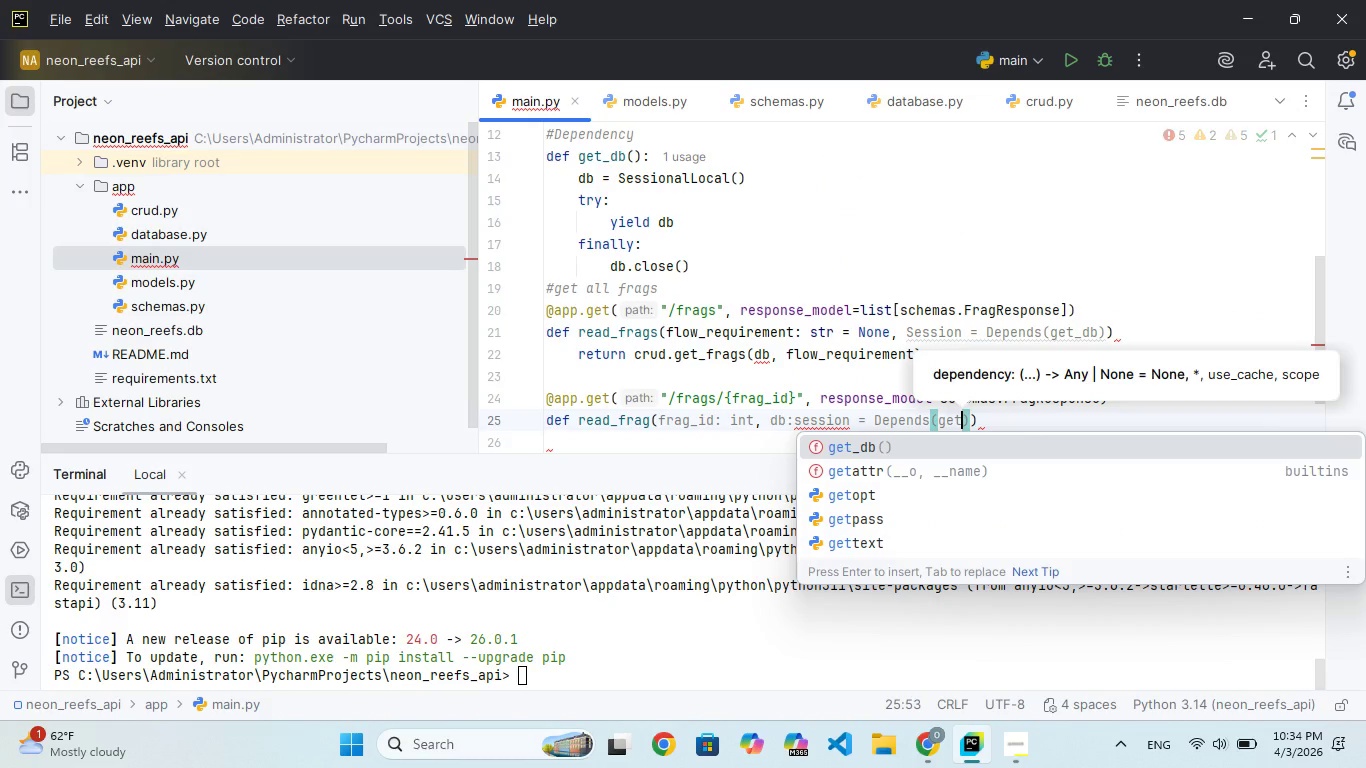 
type(et_db)
 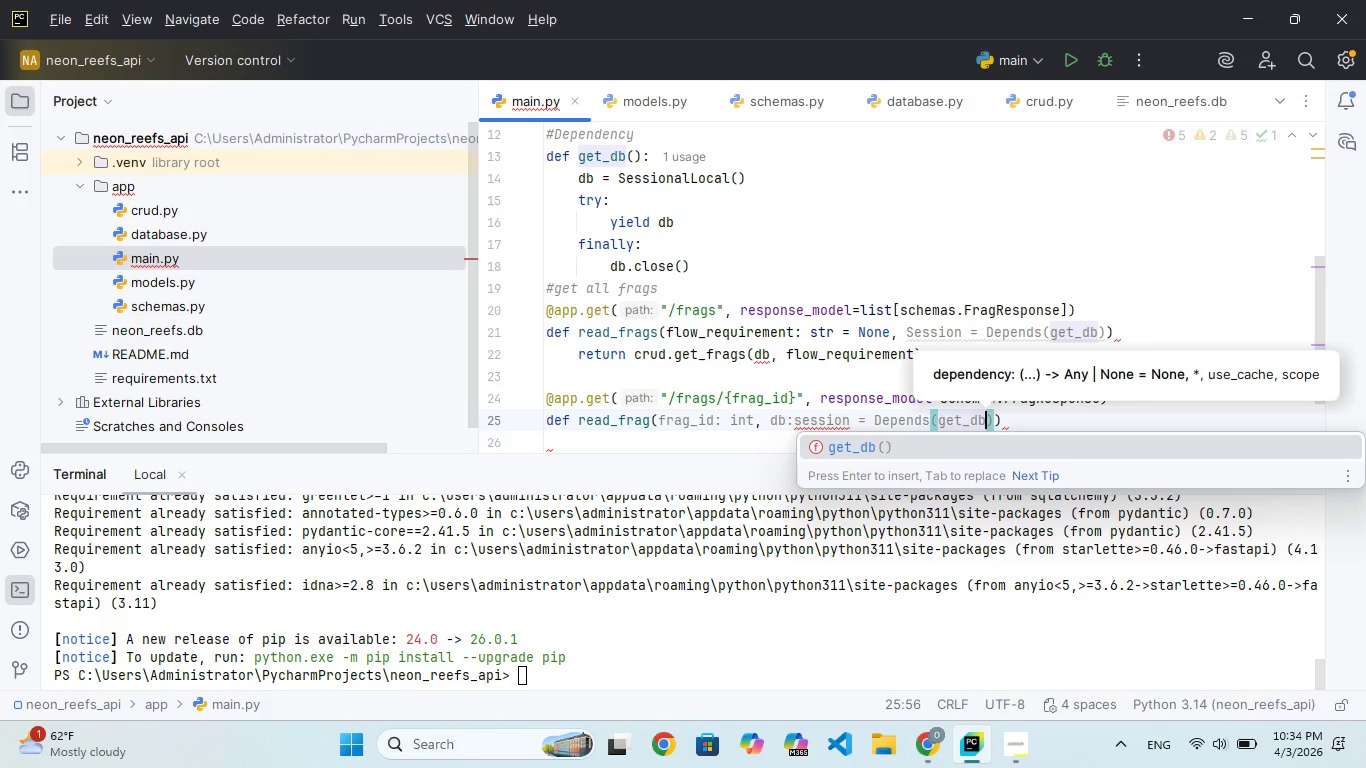 
key(ArrowRight)
 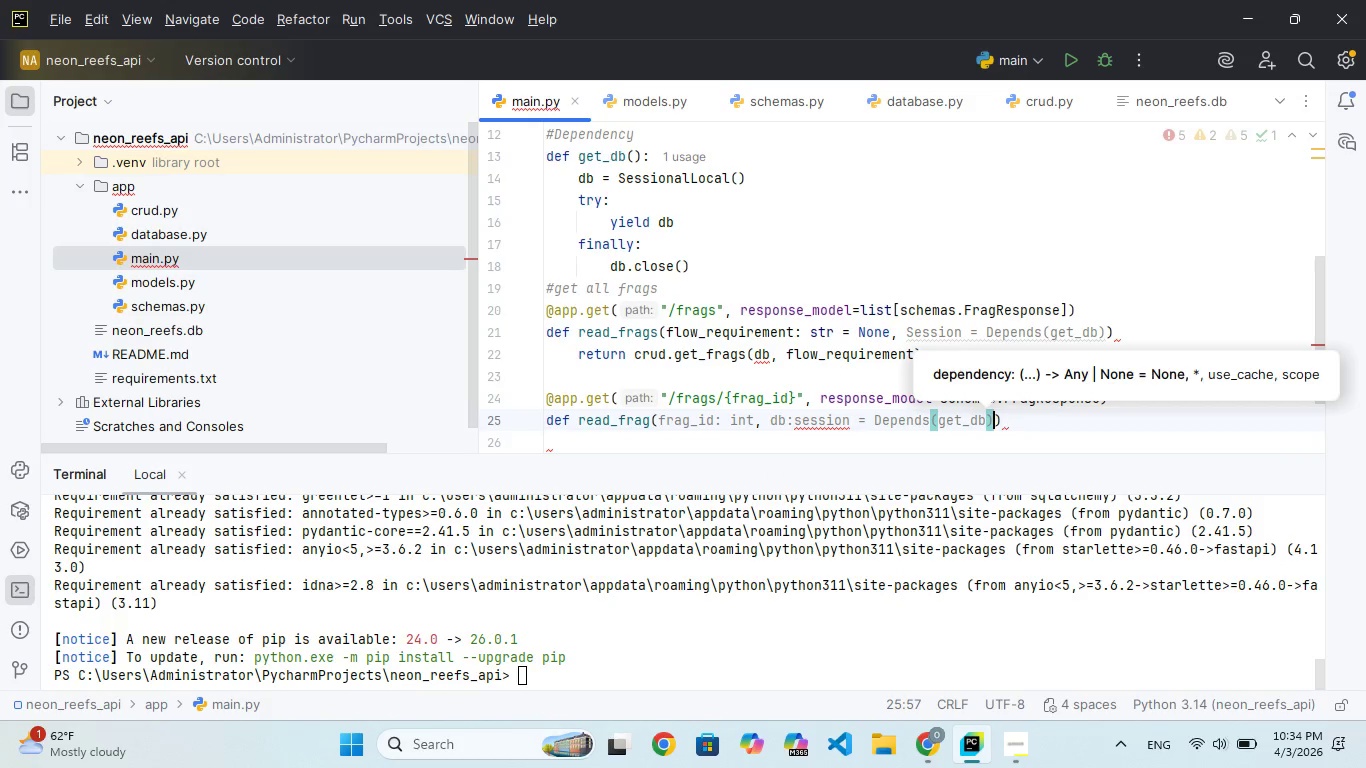 
key(ArrowRight)
 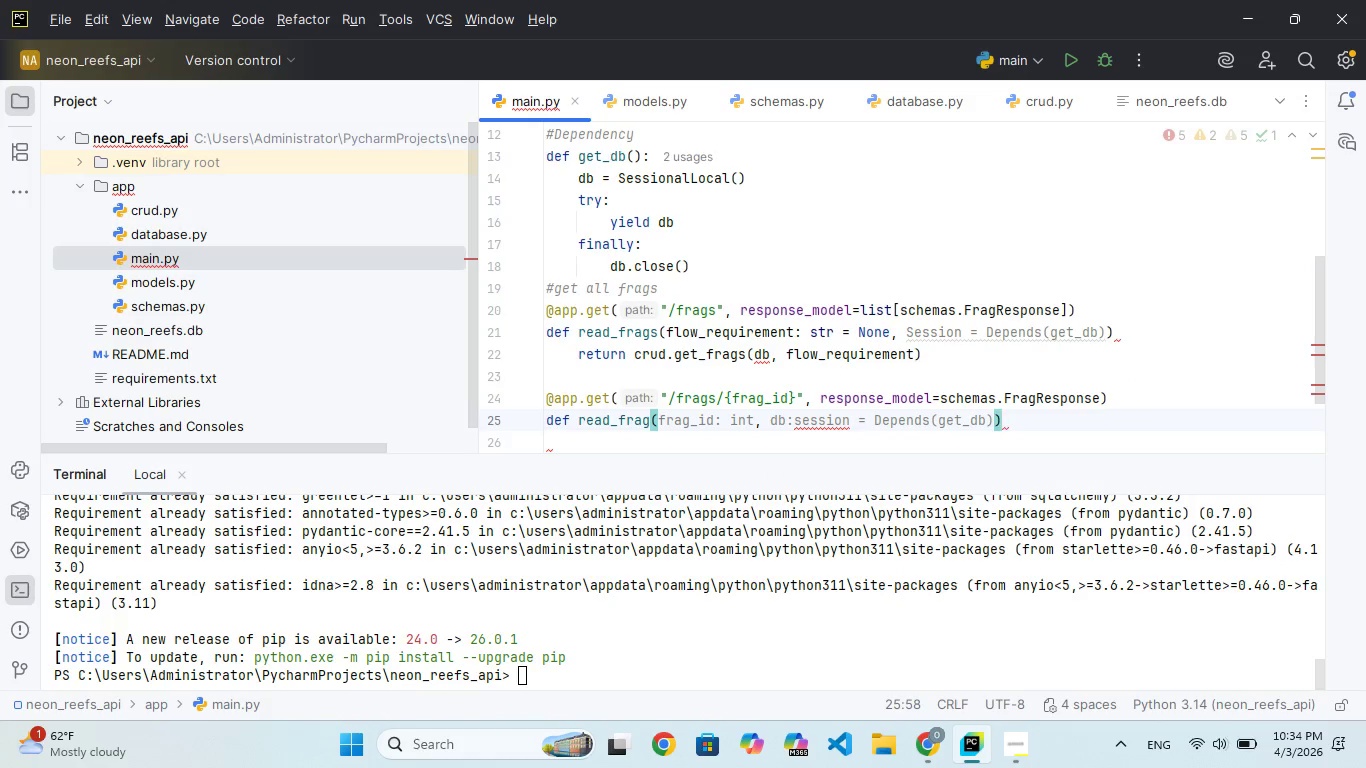 
key(Shift+Semicolon)
 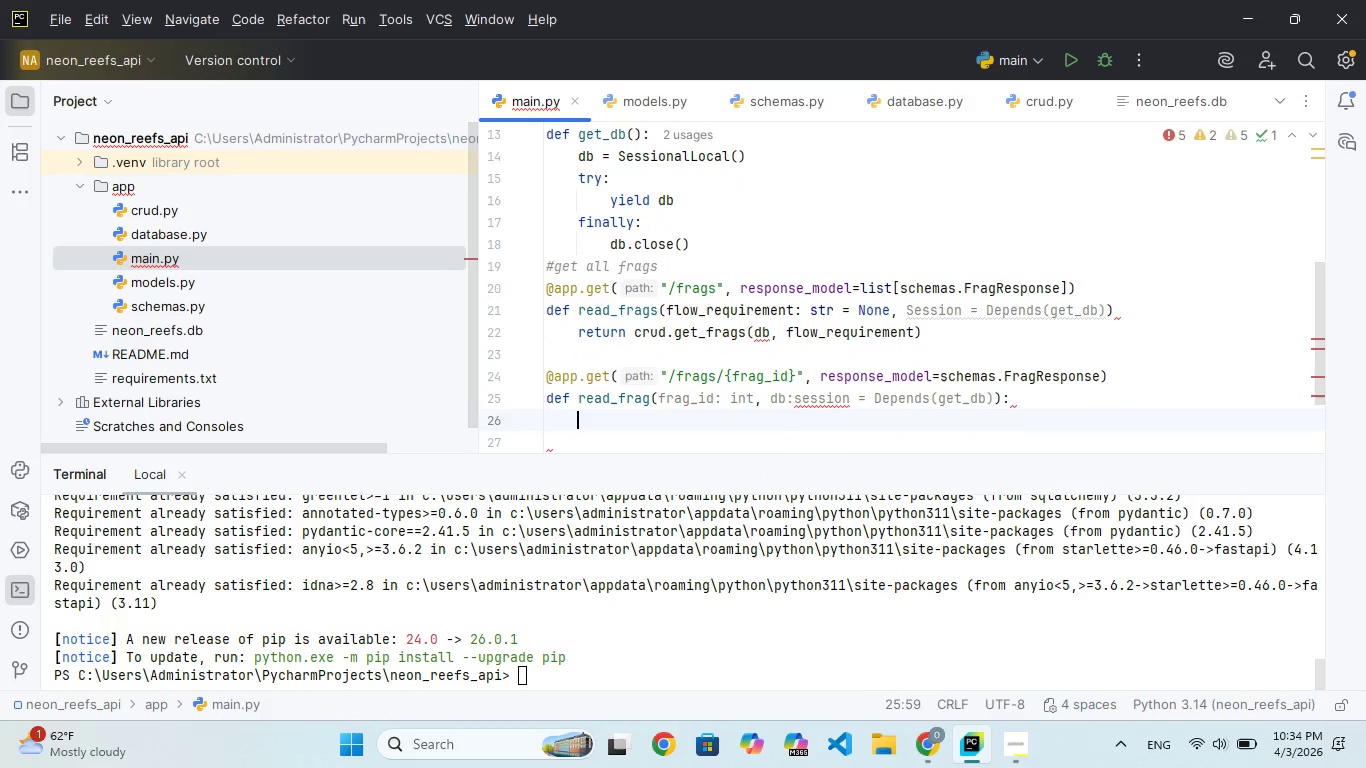 
key(Enter)
 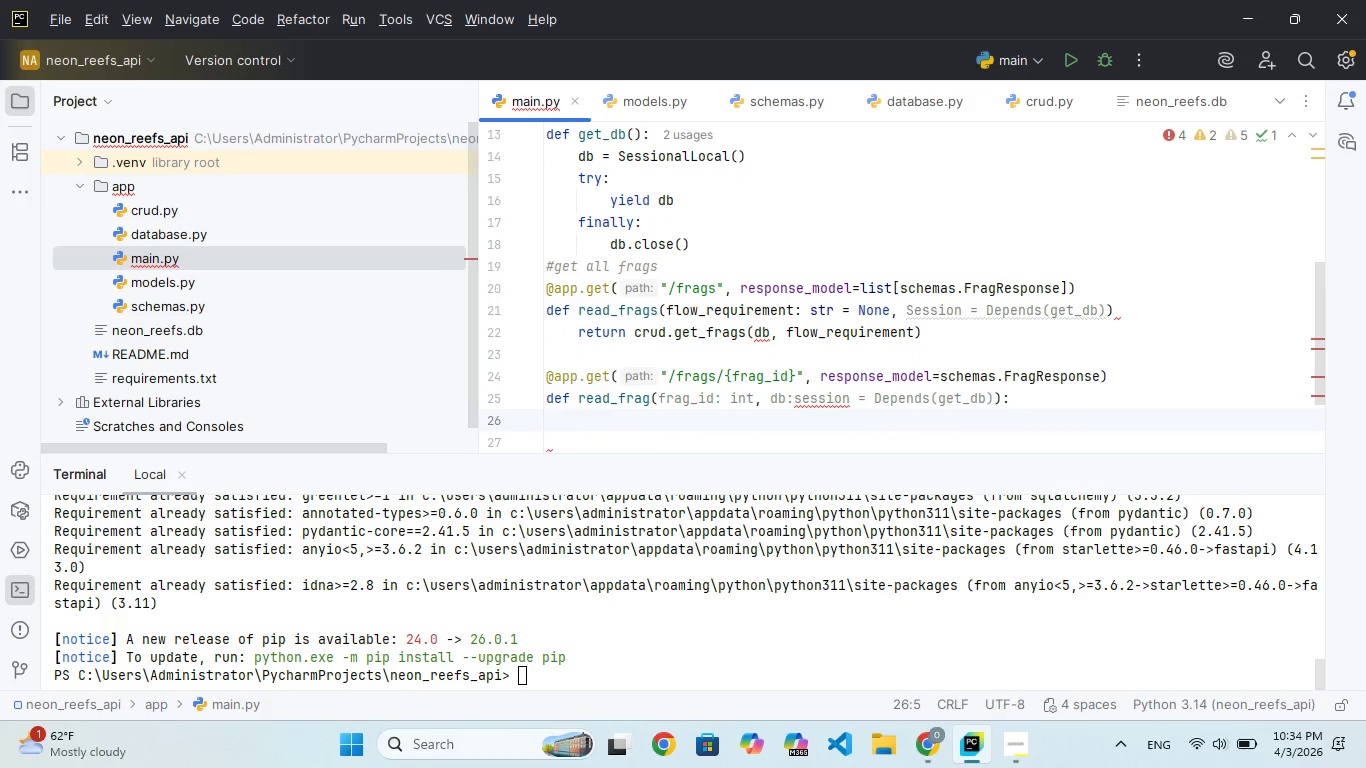 
key(ArrowUp)
 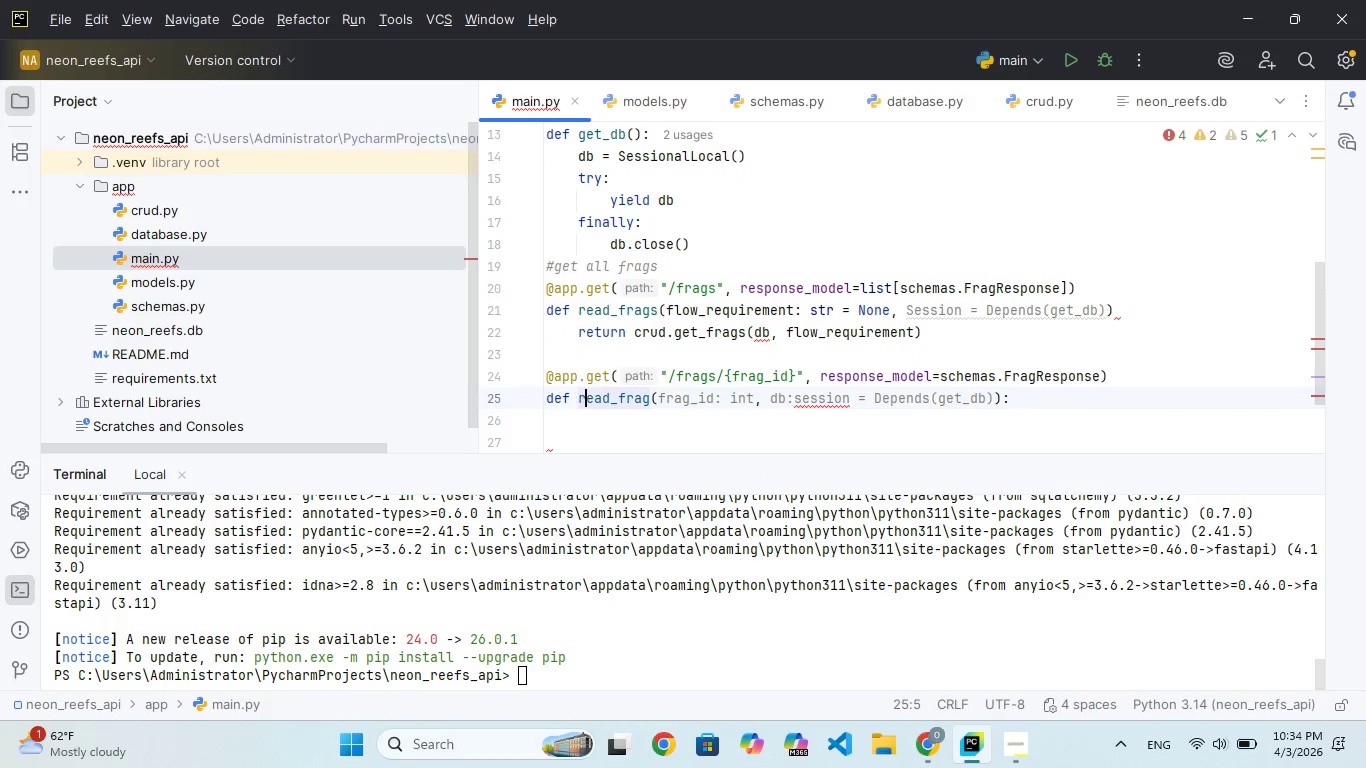 
hold_key(key=ArrowRight, duration=1.52)
 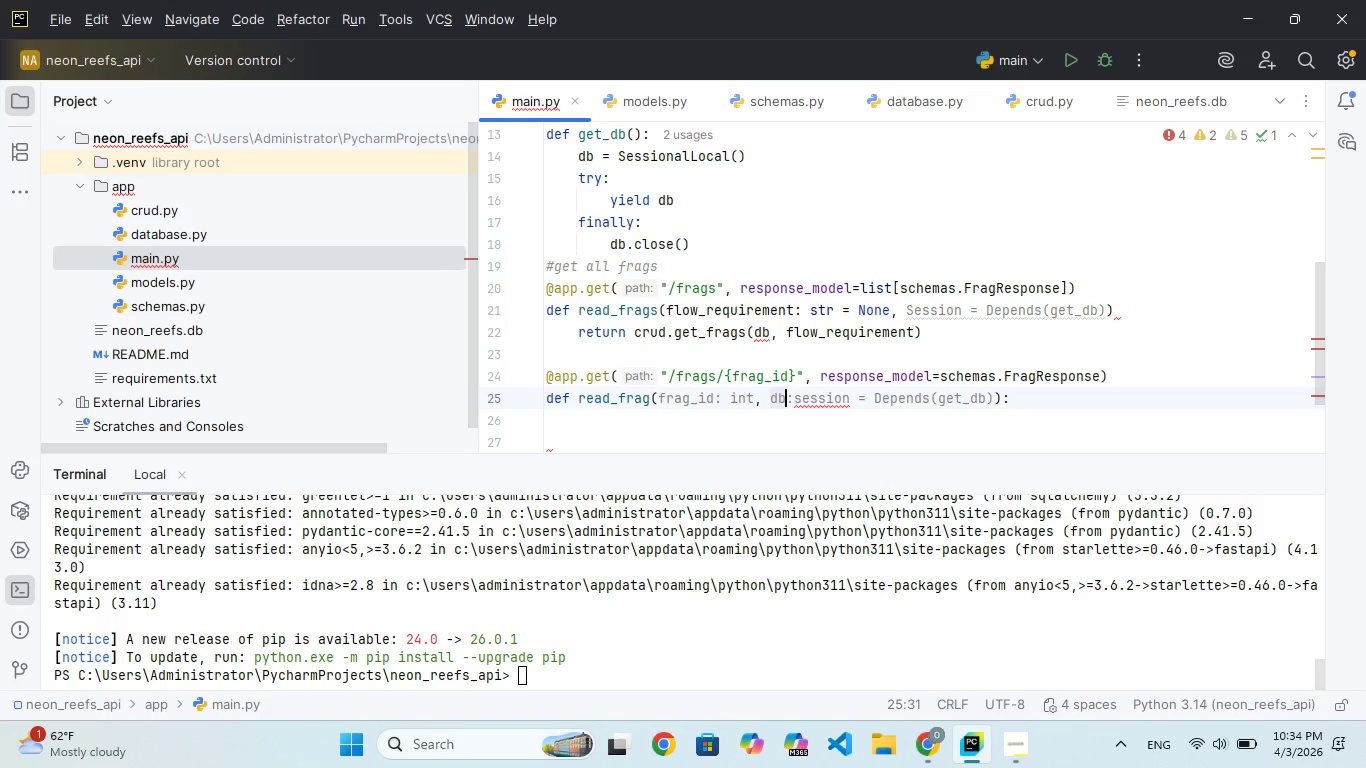 
key(ArrowRight)
 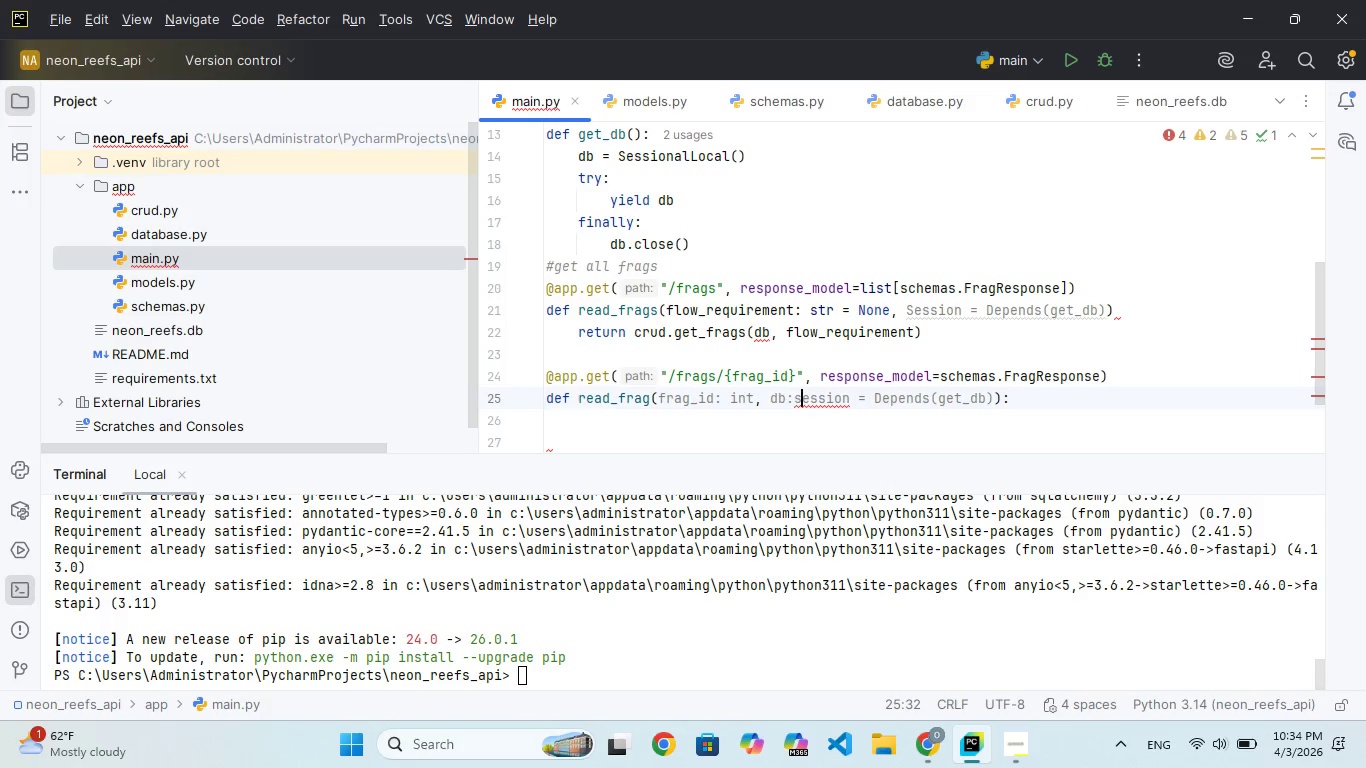 
key(ArrowRight)
 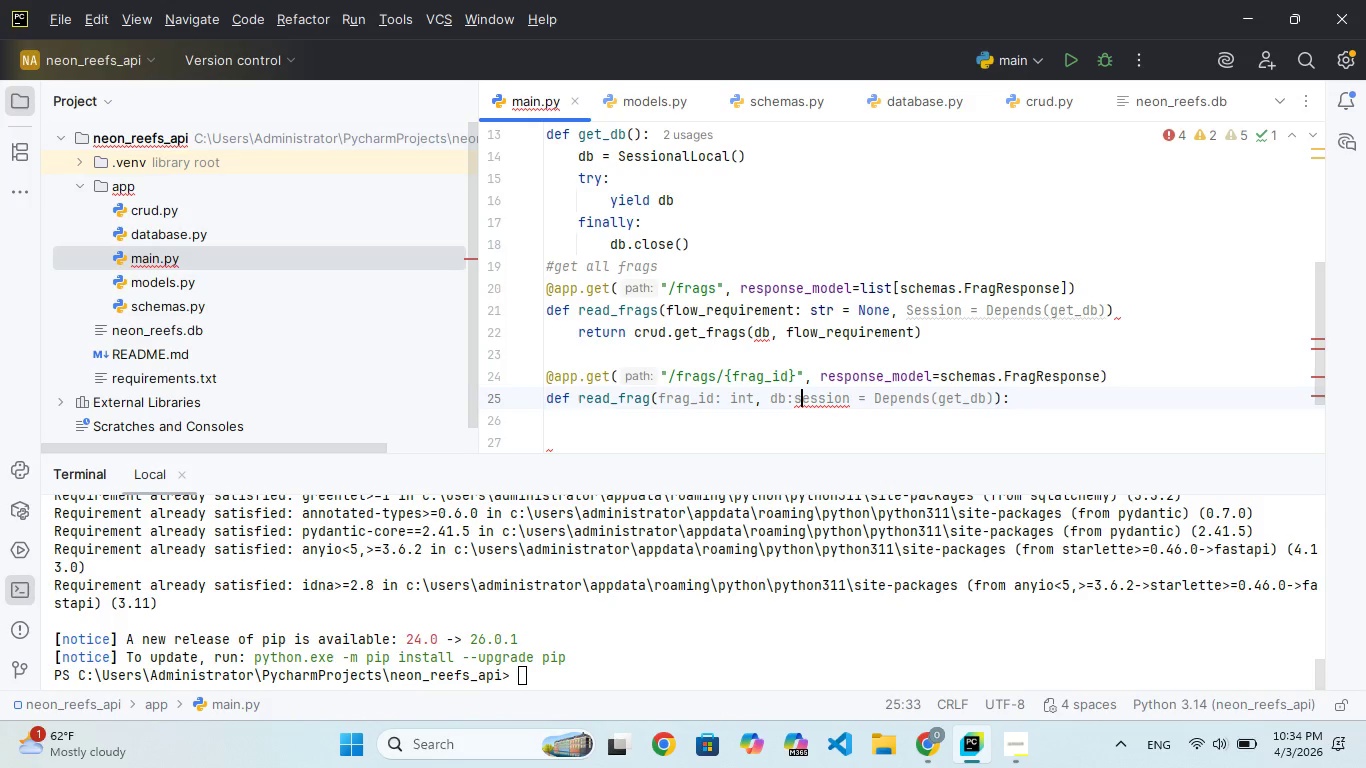 
key(Backspace)
 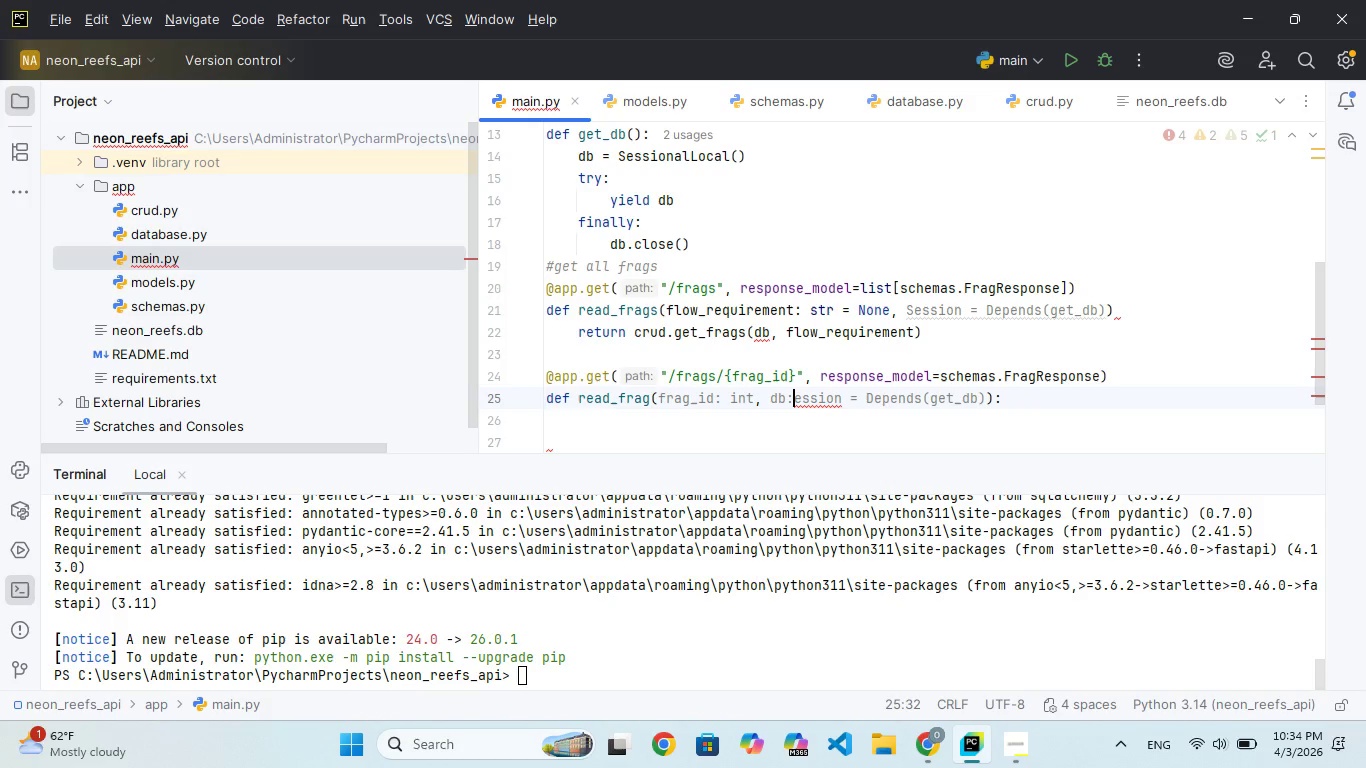 
key(CapsLock)
 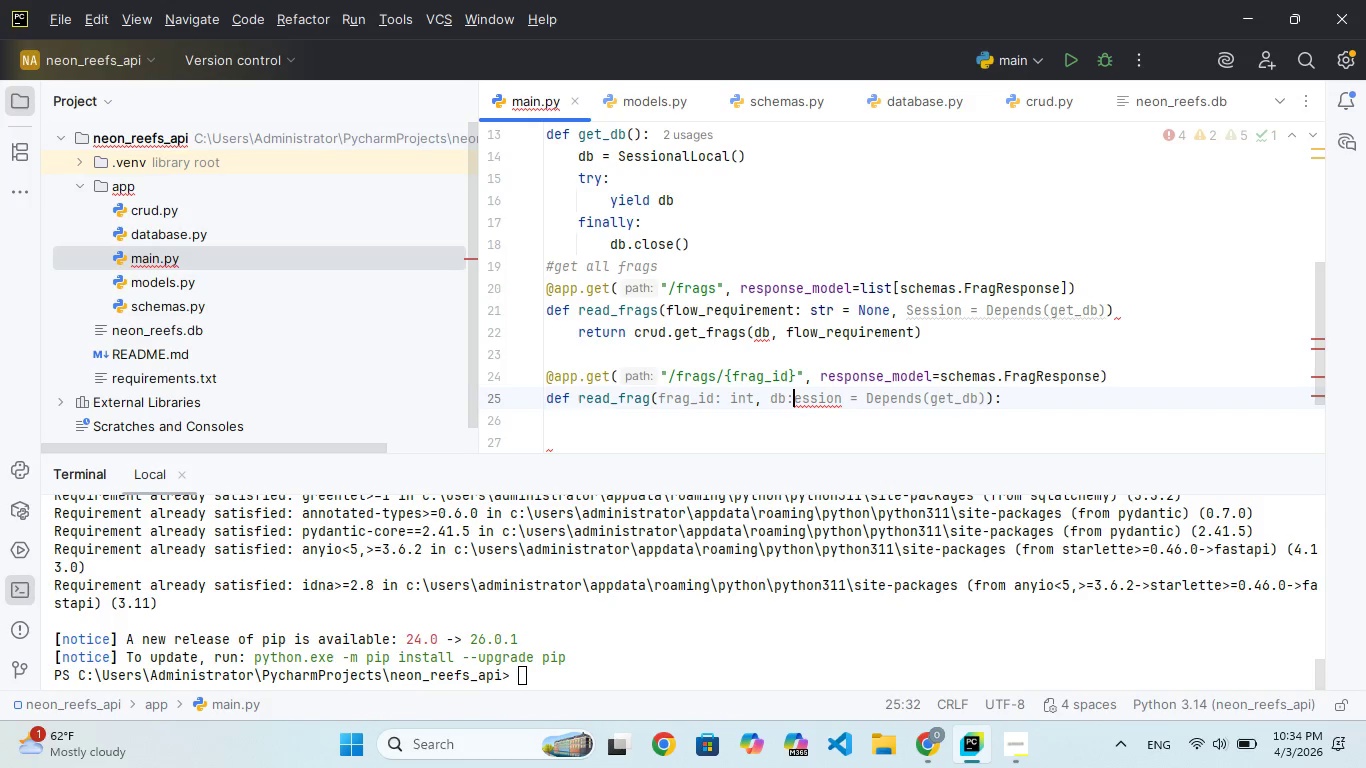 
key(S)
 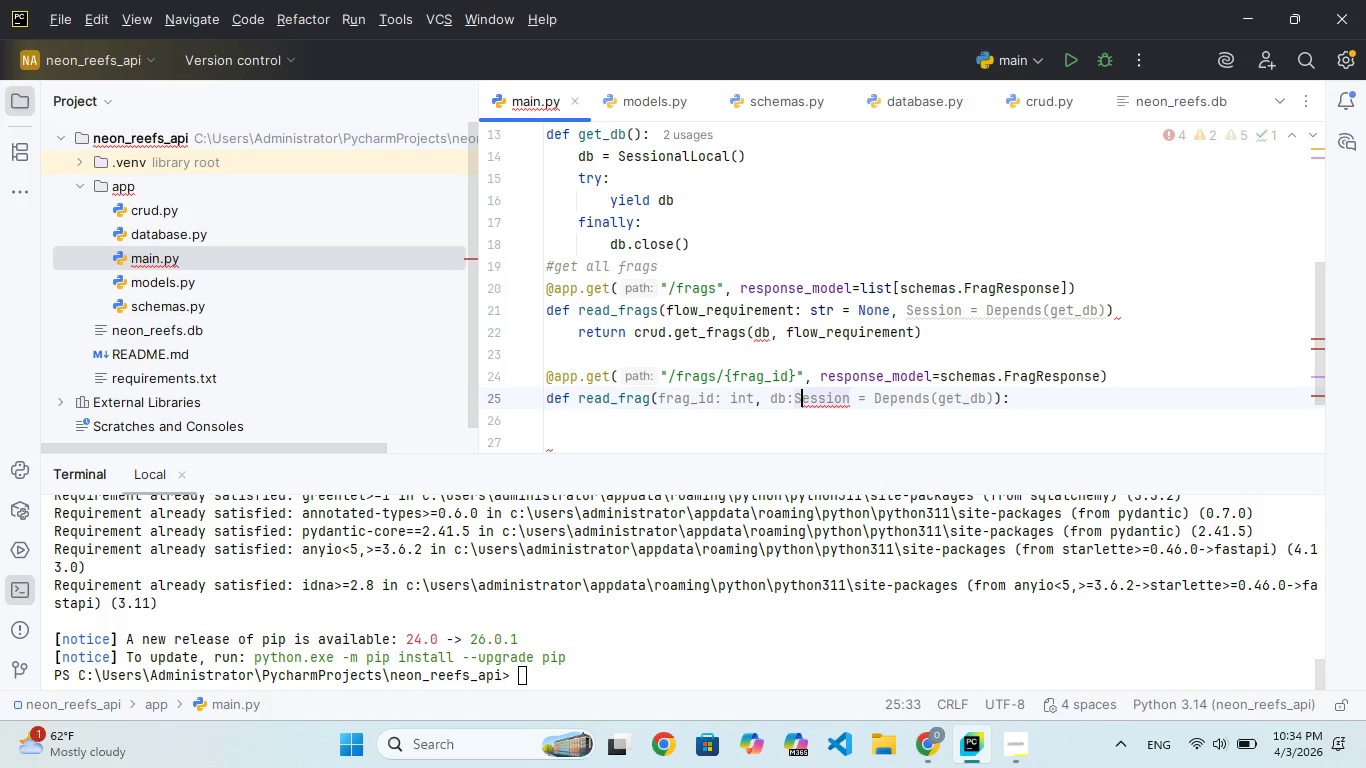 
key(CapsLock)
 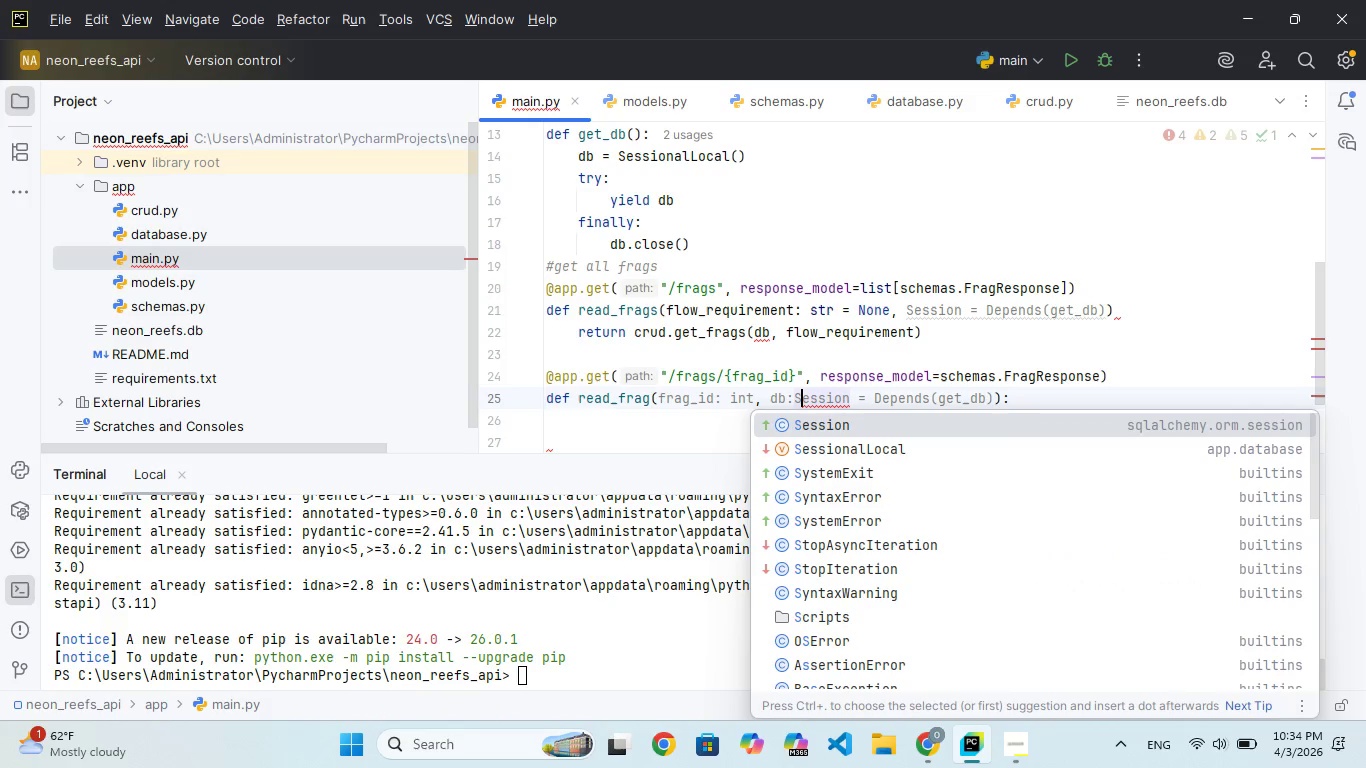 
key(ArrowDown)
 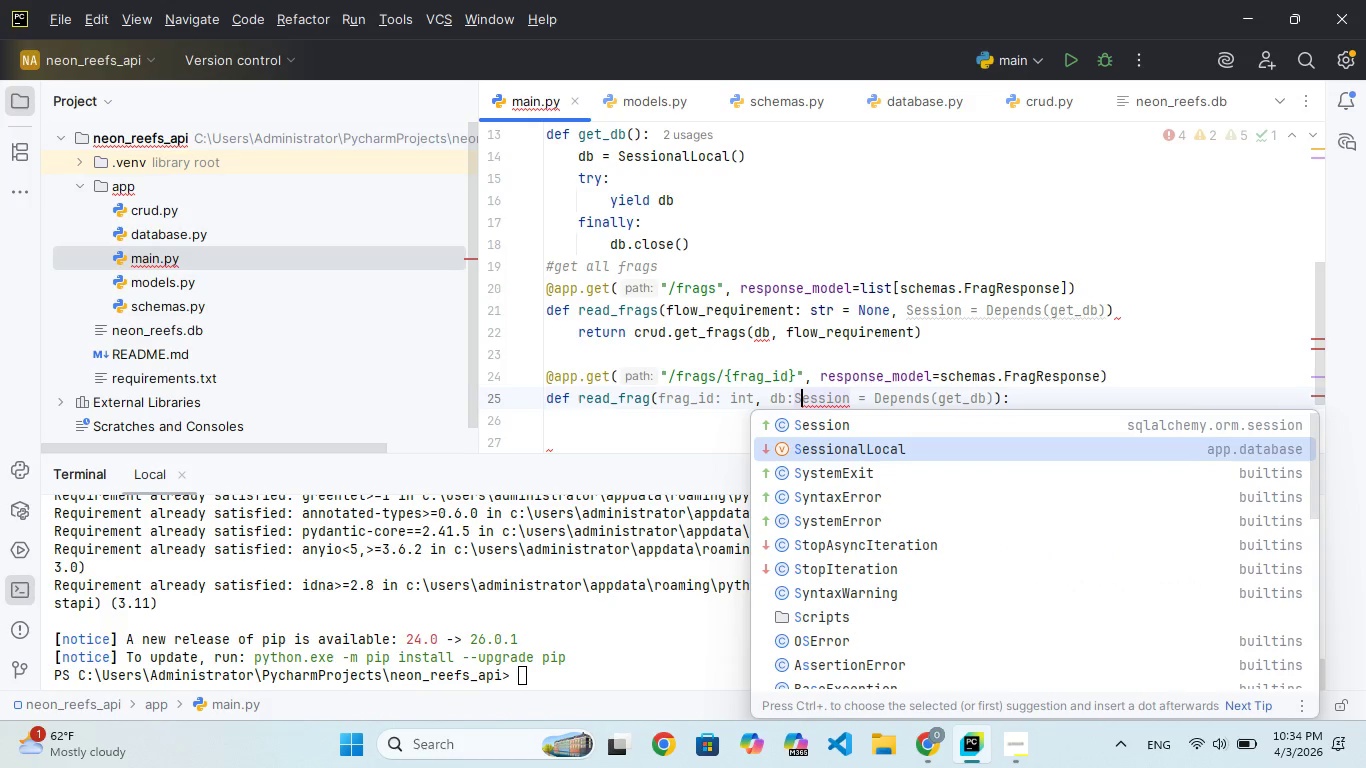 
key(ArrowUp)
 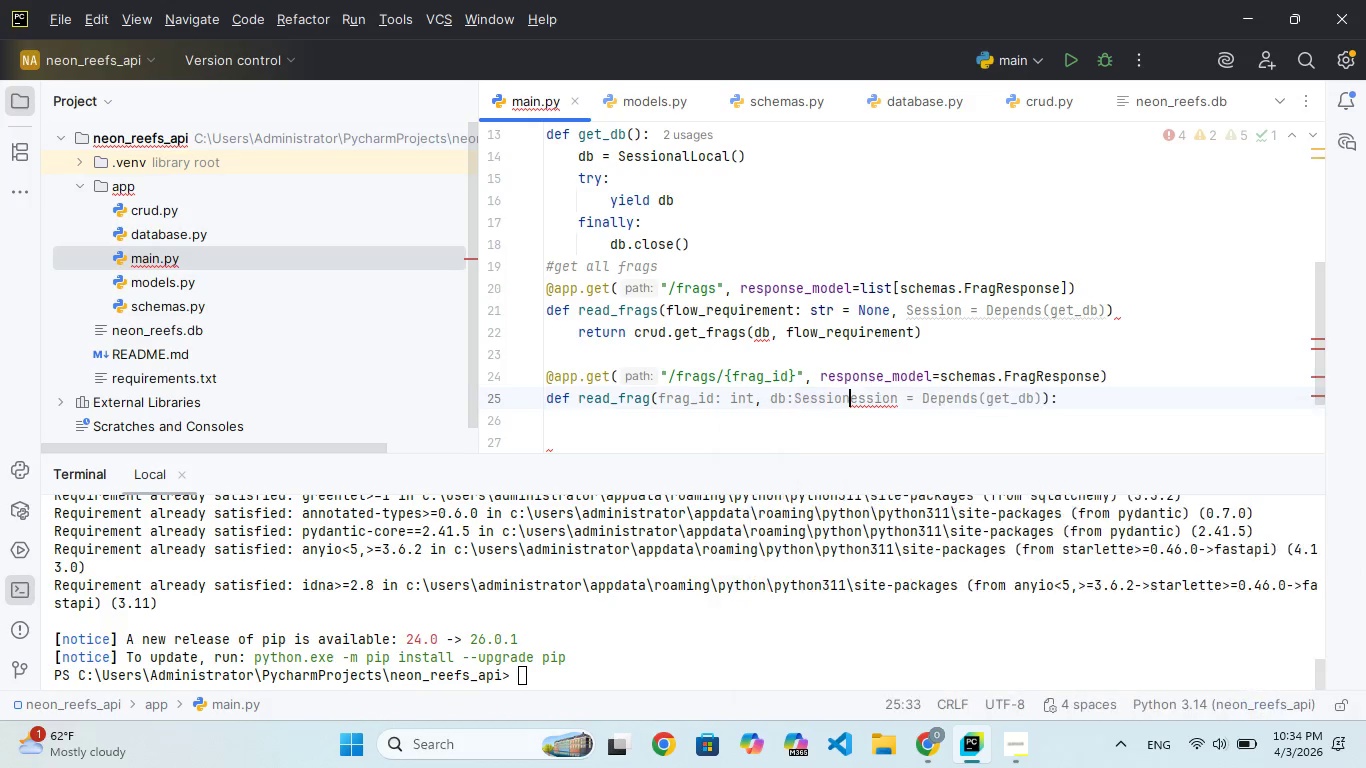 
key(Enter)
 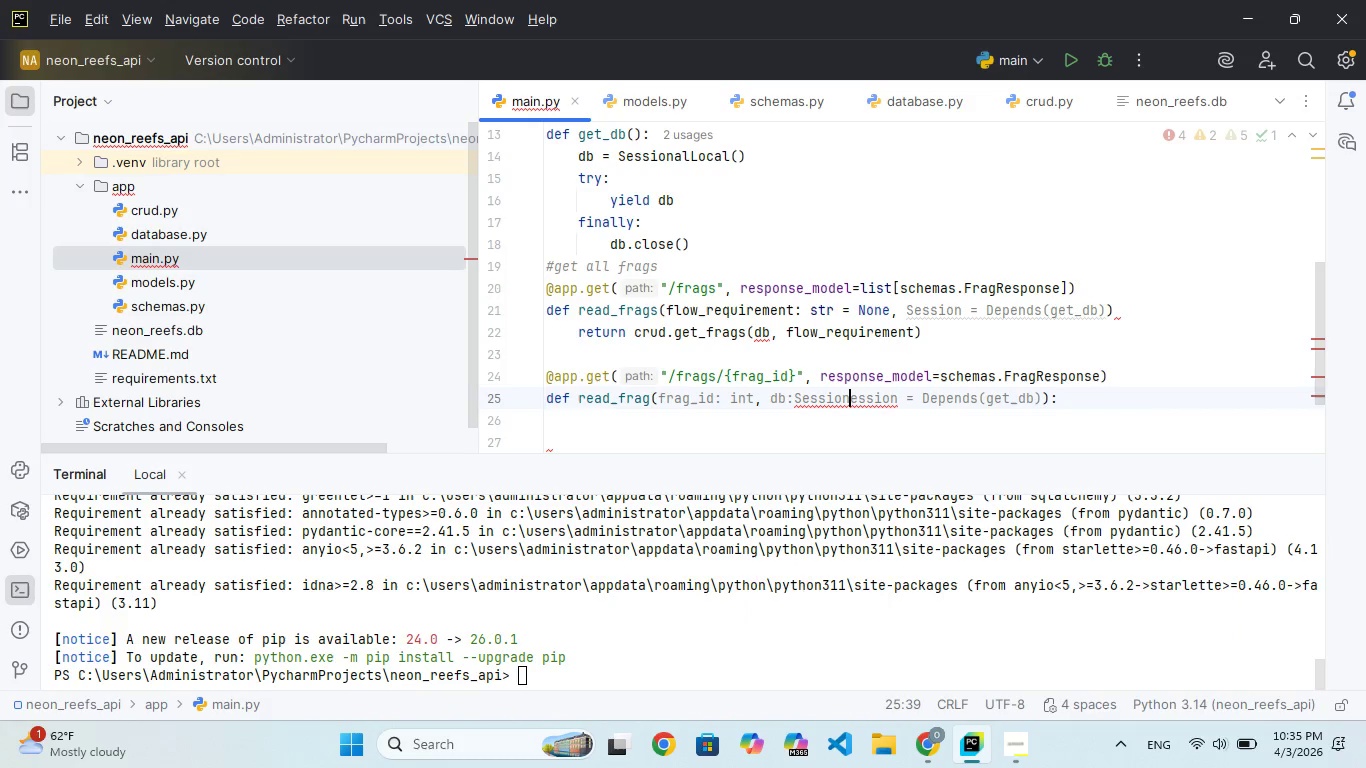 
key(ArrowRight)
 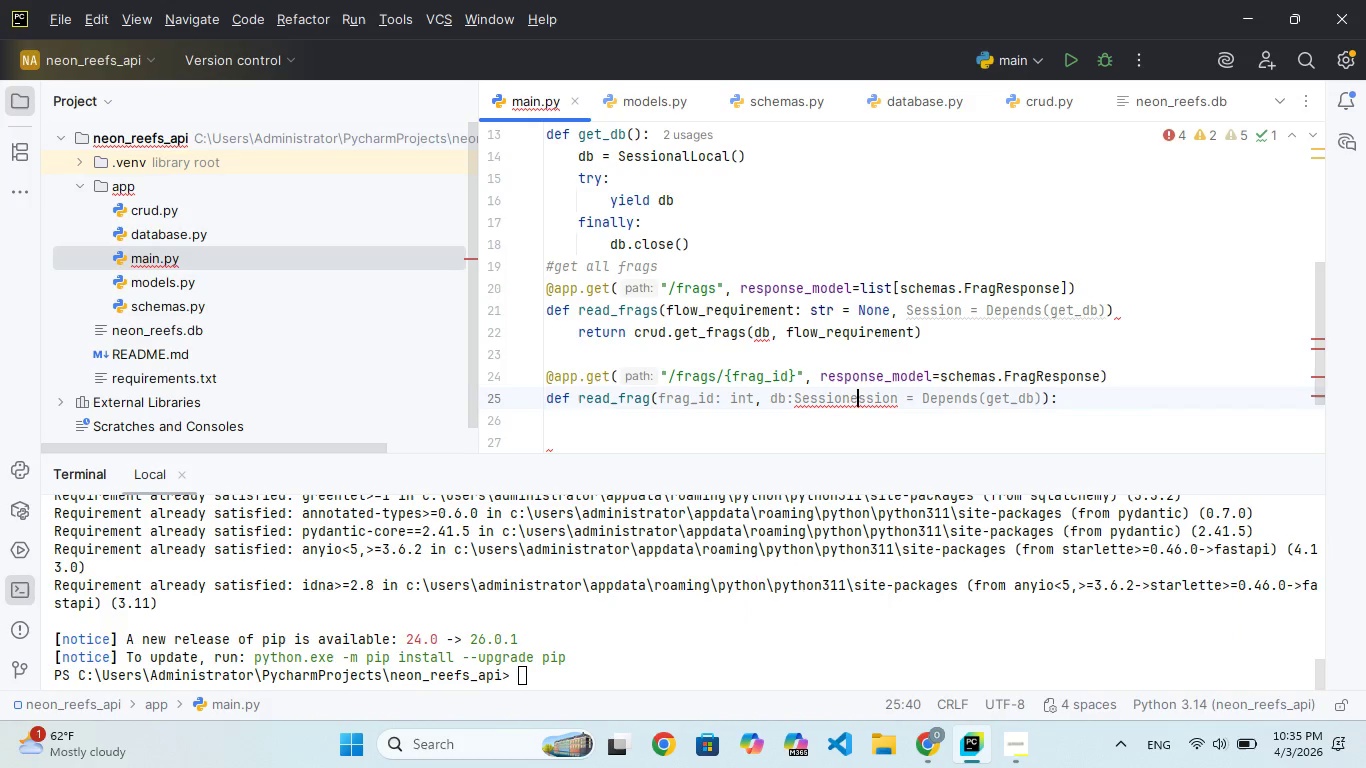 
key(ArrowRight)
 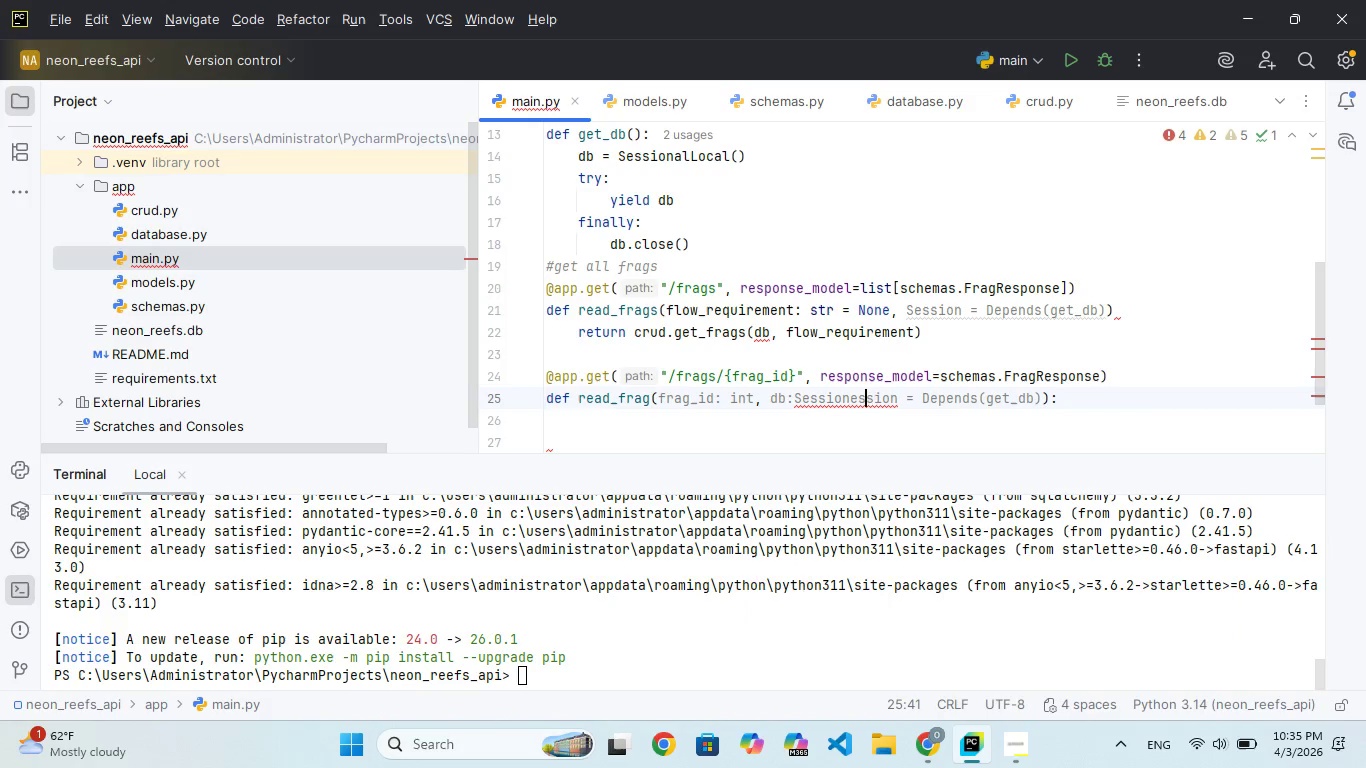 
key(ArrowRight)
 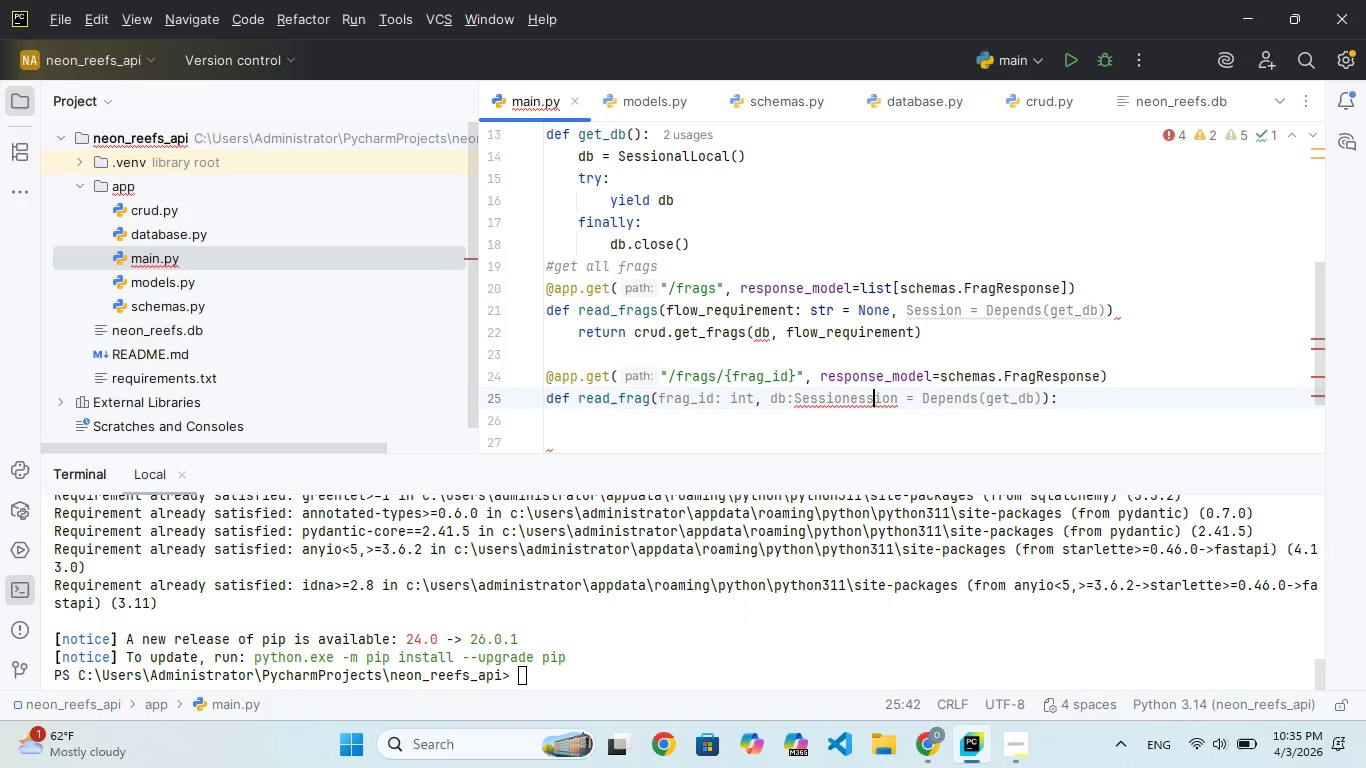 
key(ArrowRight)
 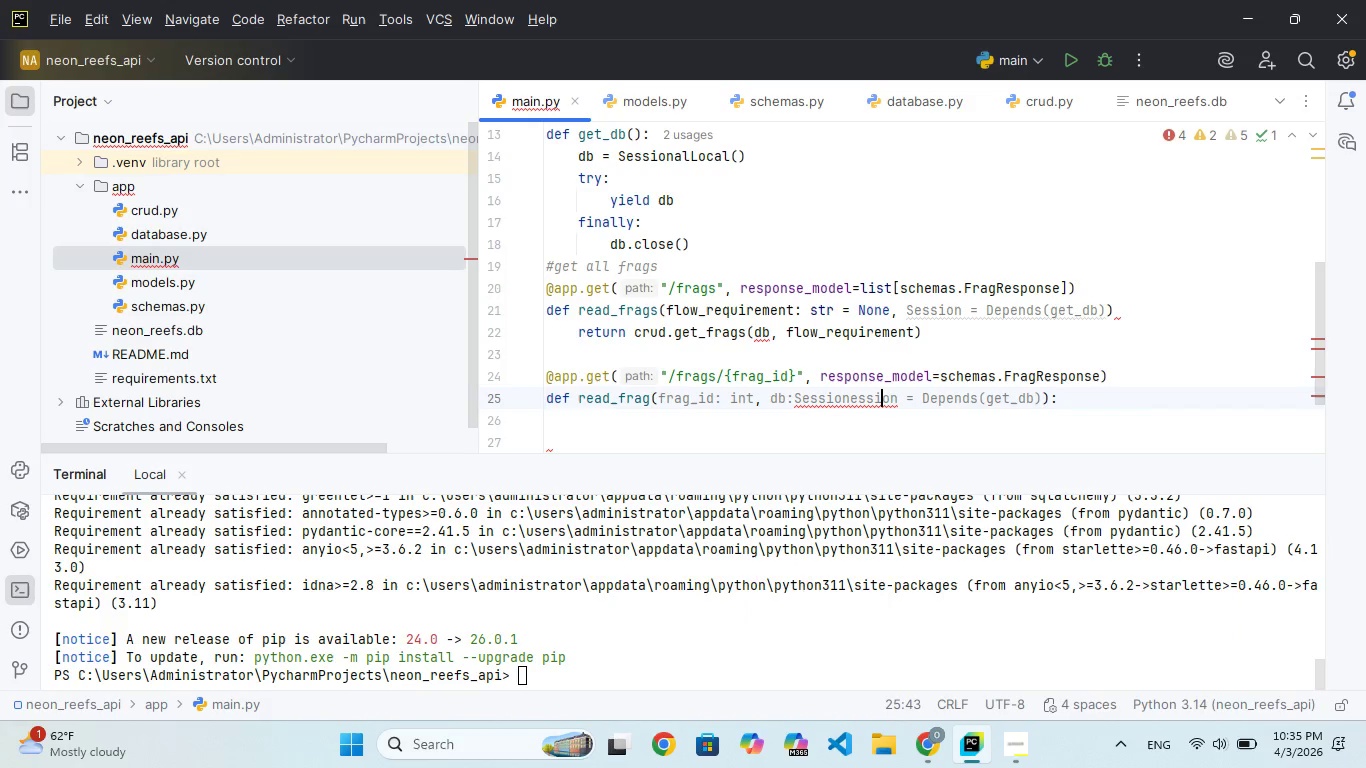 
key(ArrowRight)
 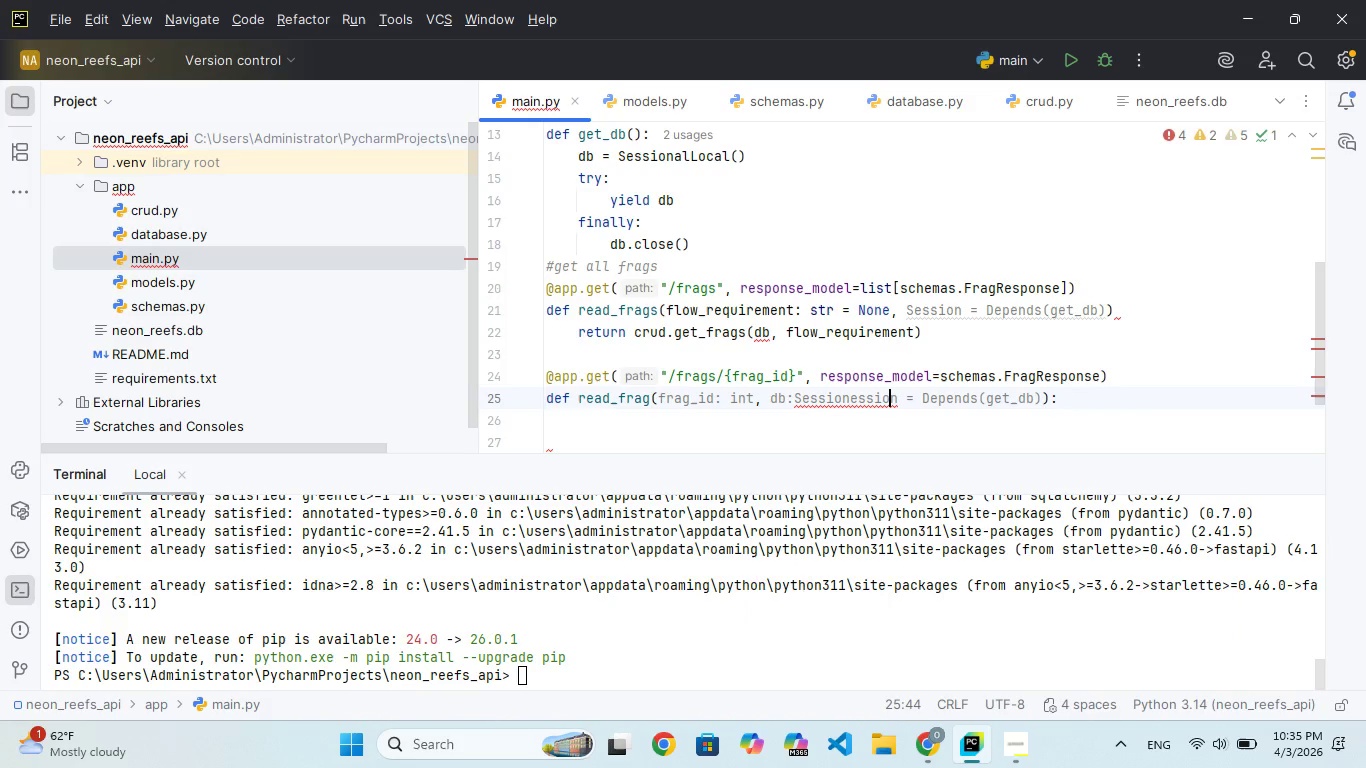 
key(Backspace)
 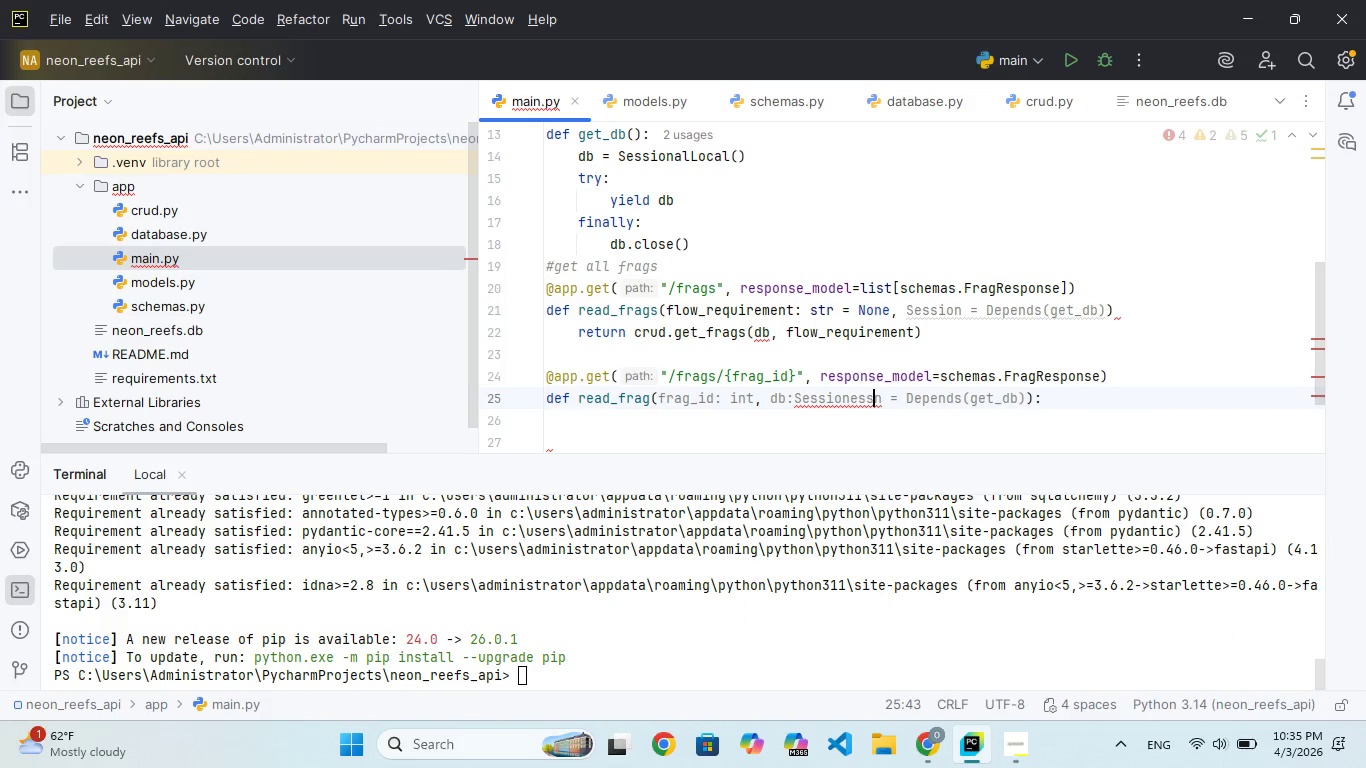 
key(Backspace)
 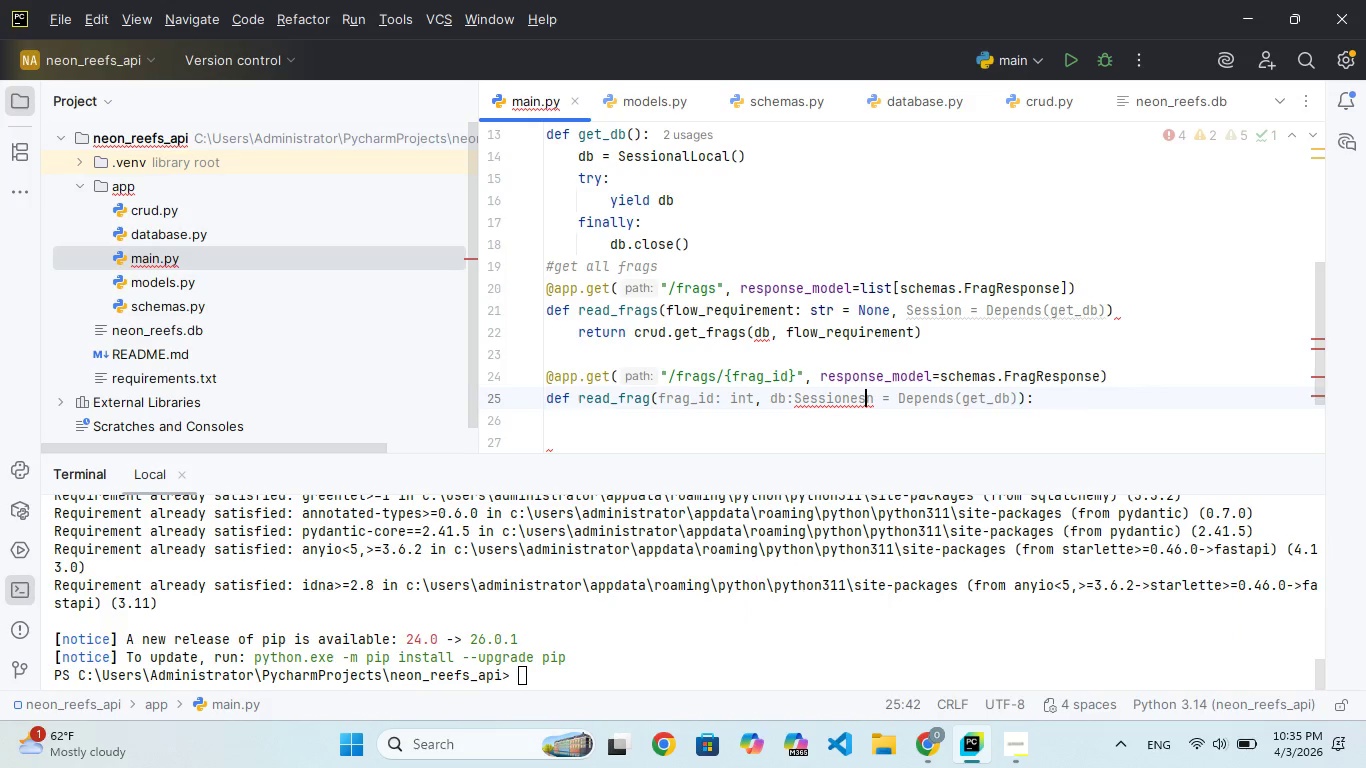 
key(Backspace)
 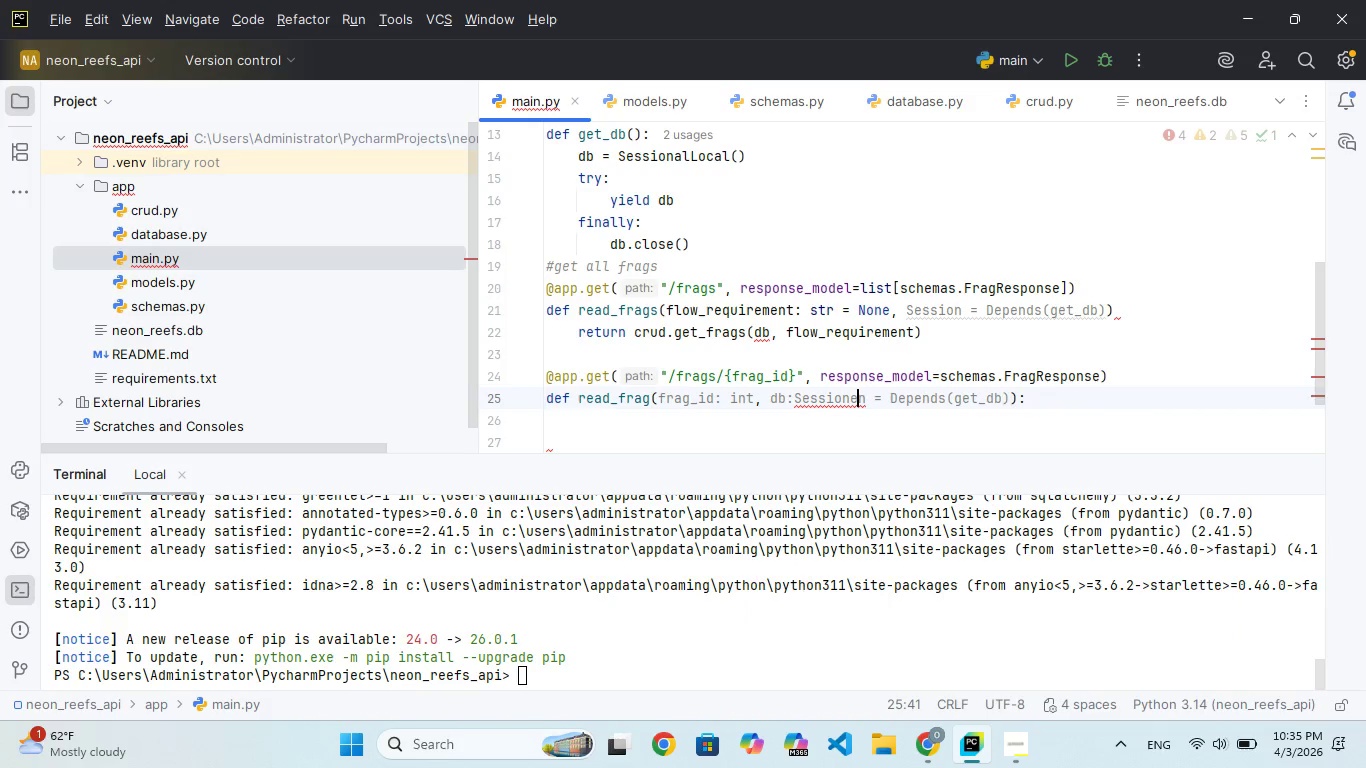 
key(Backspace)
 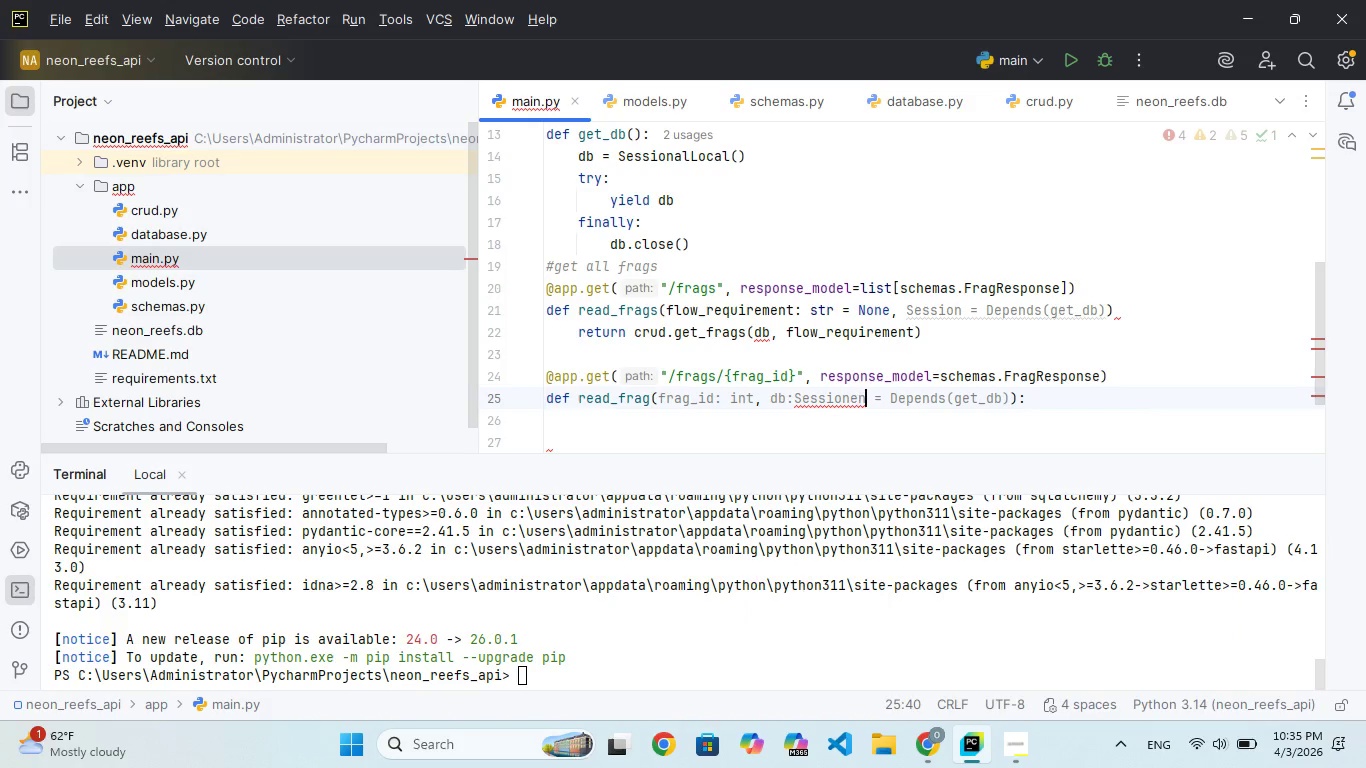 
key(ArrowRight)
 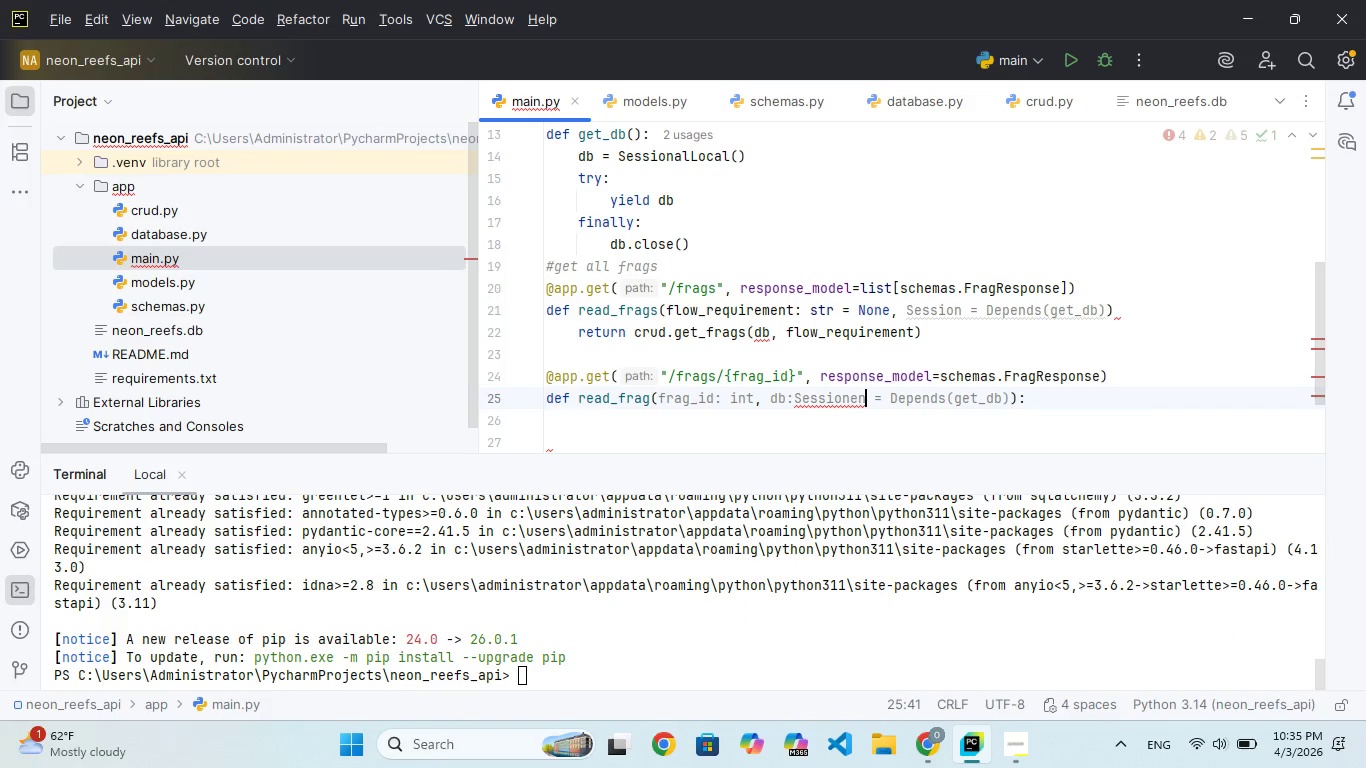 
key(Backspace)
 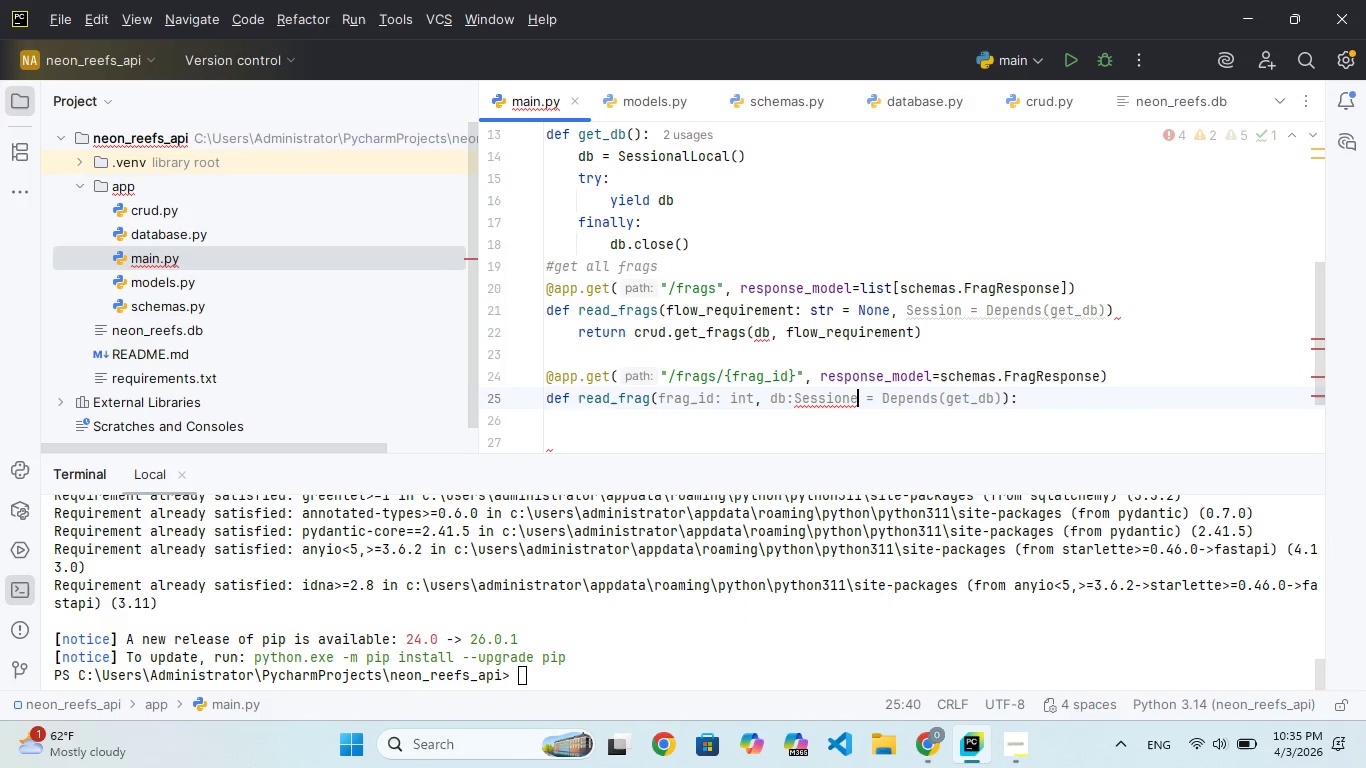 
key(Backspace)
 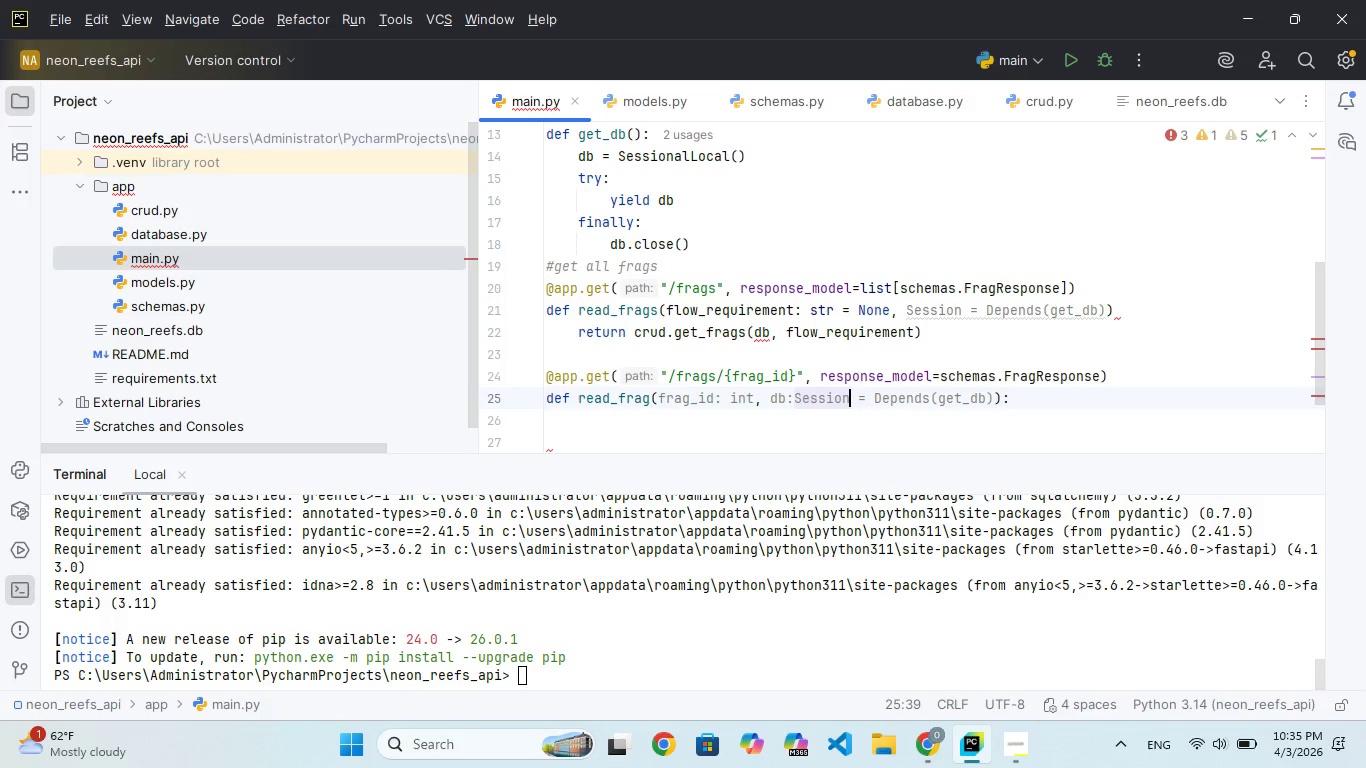 
key(ArrowDown)
 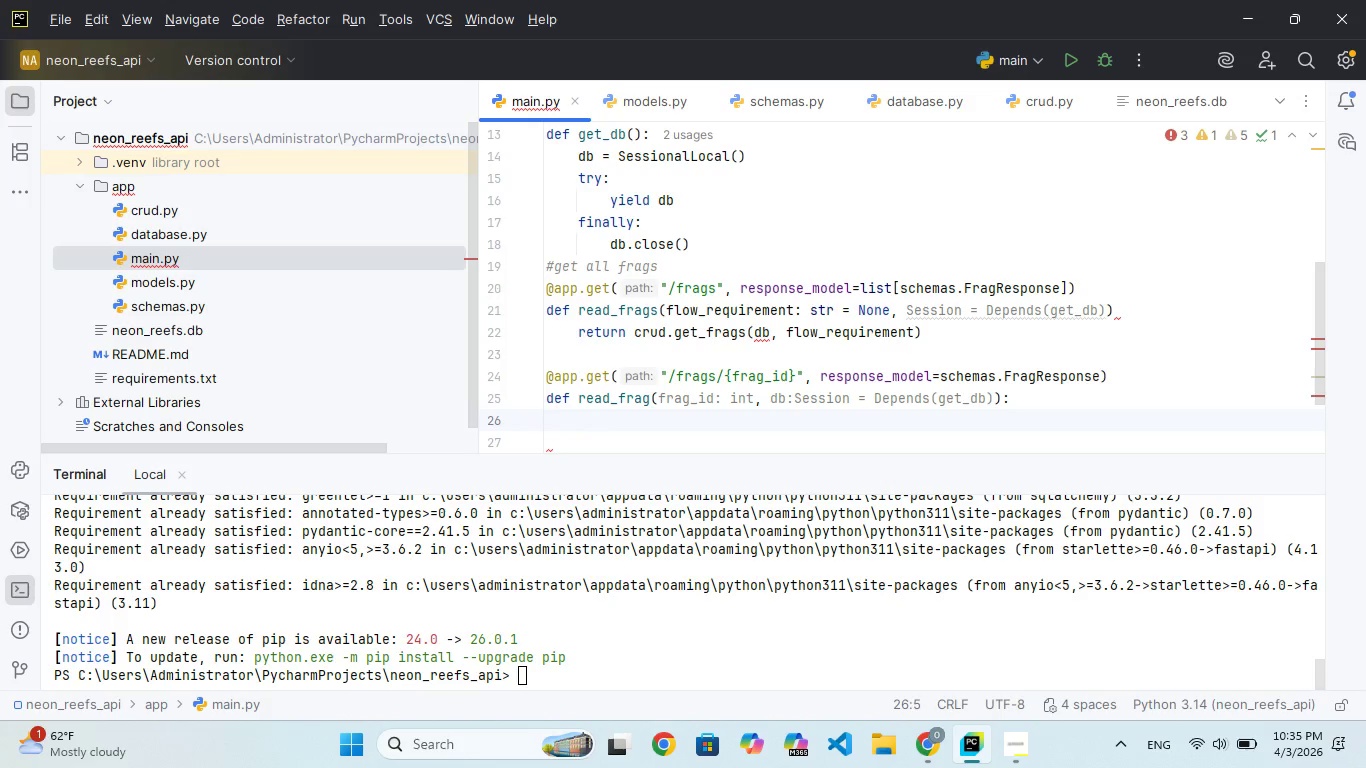 
wait(22.28)
 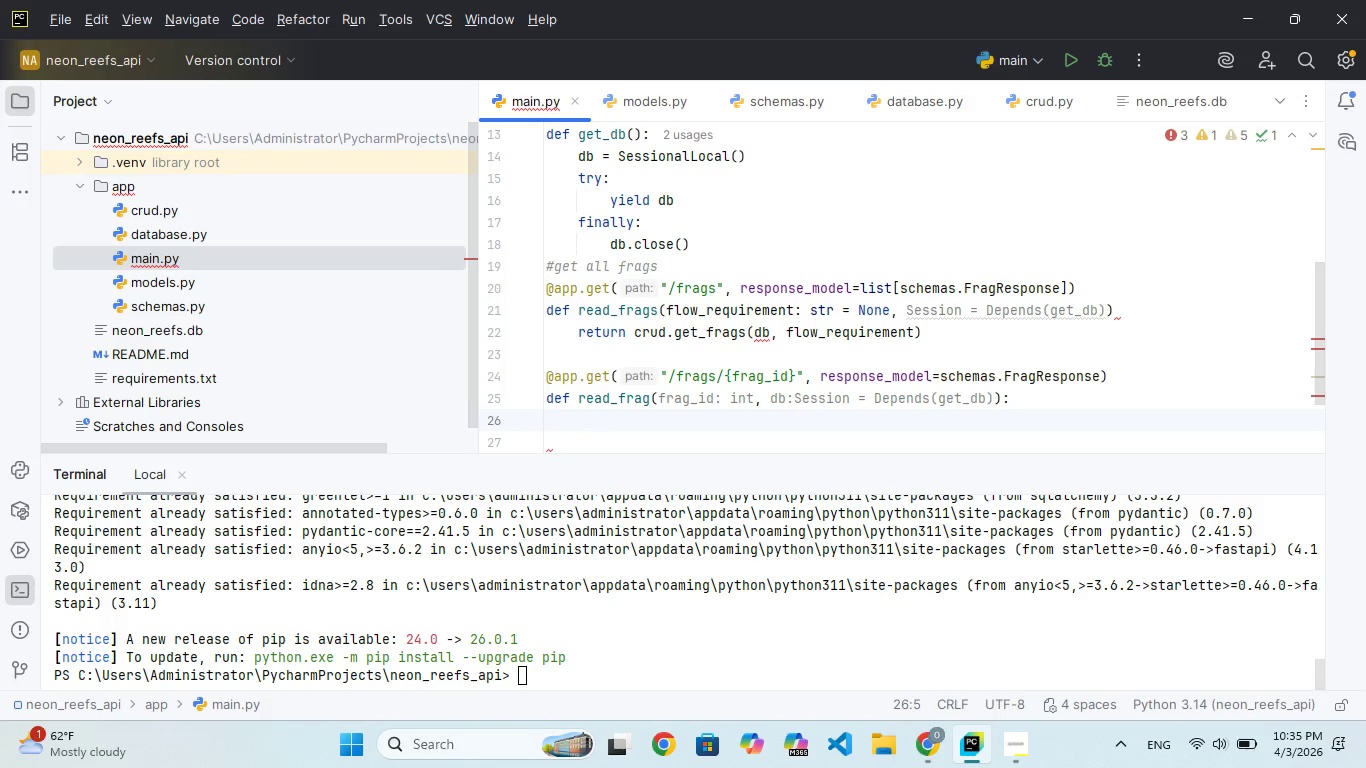 
type(frag)
 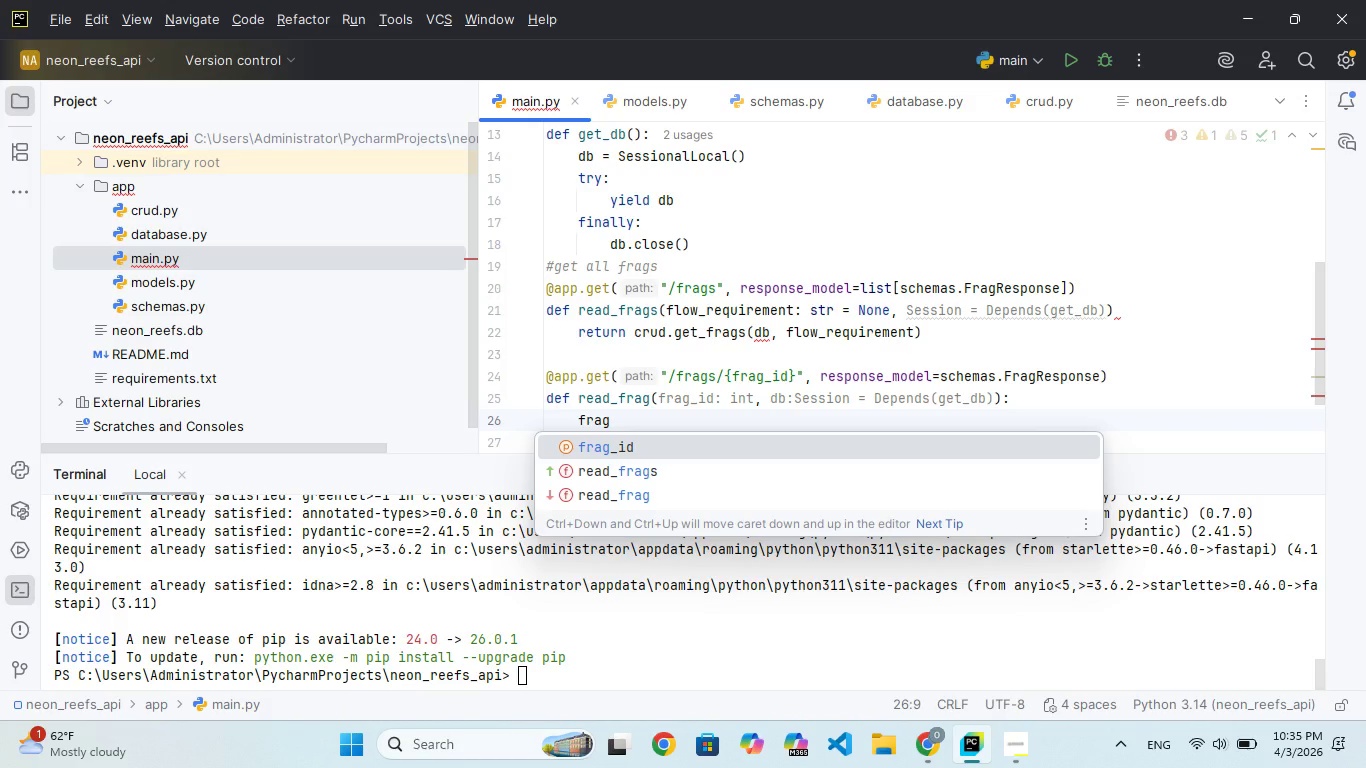 
wait(31.69)
 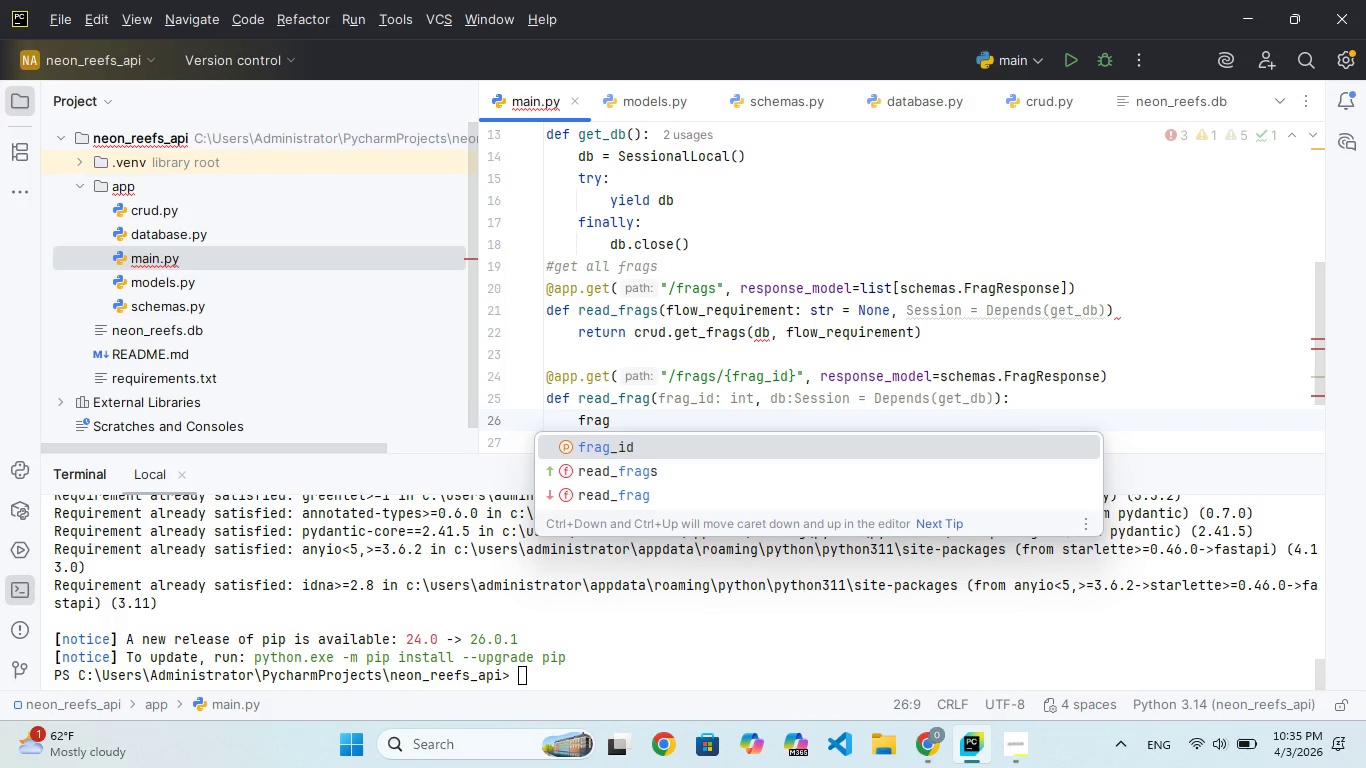 
type( = crud.gt_frag(db, fra)
 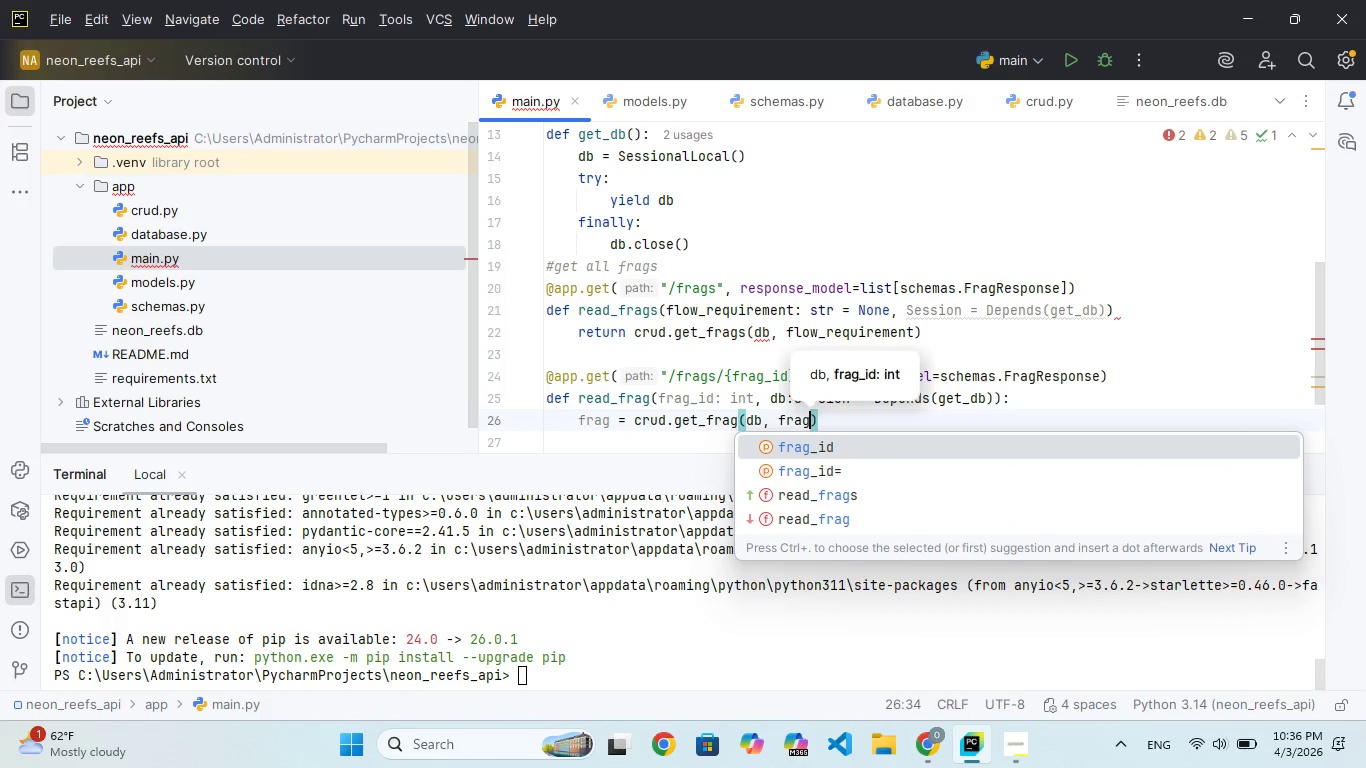 
hold_key(key=E, duration=0.42)
 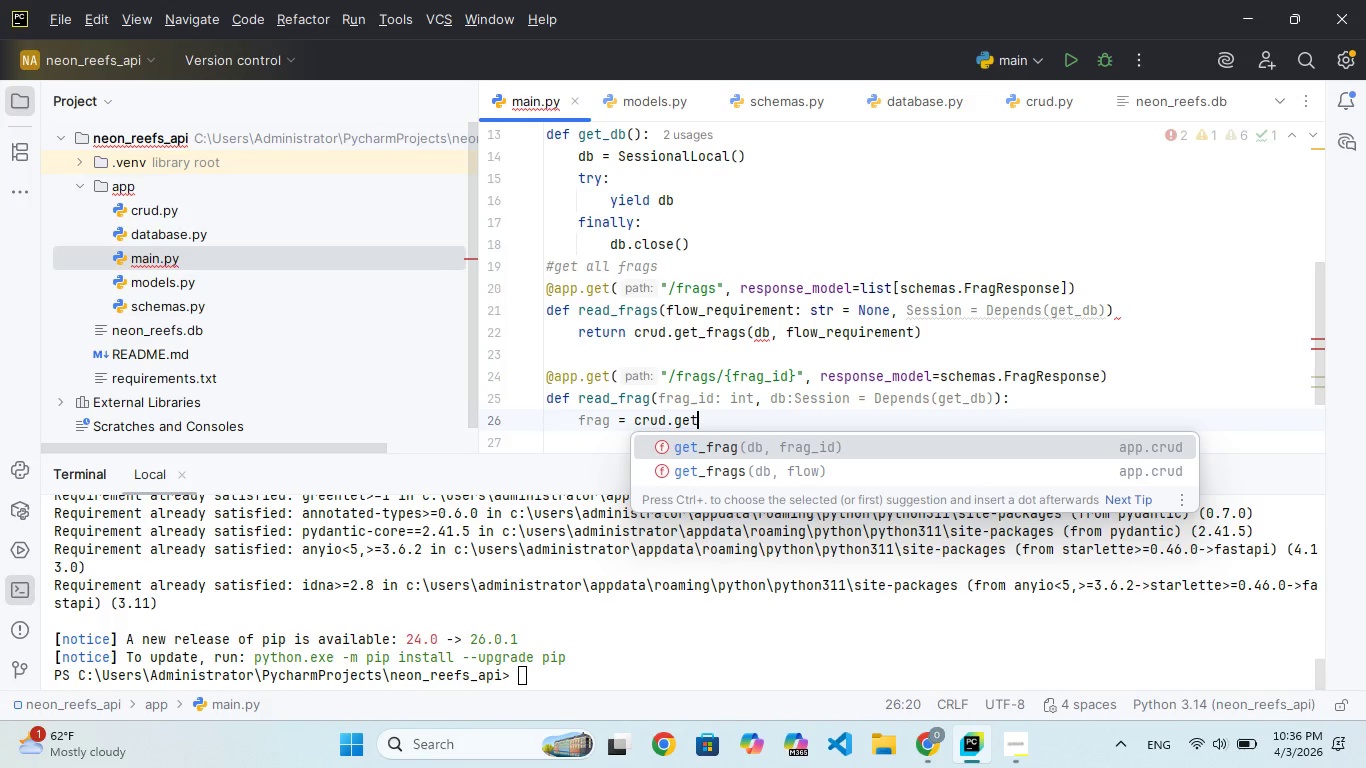 
hold_key(key=G, duration=0.34)
 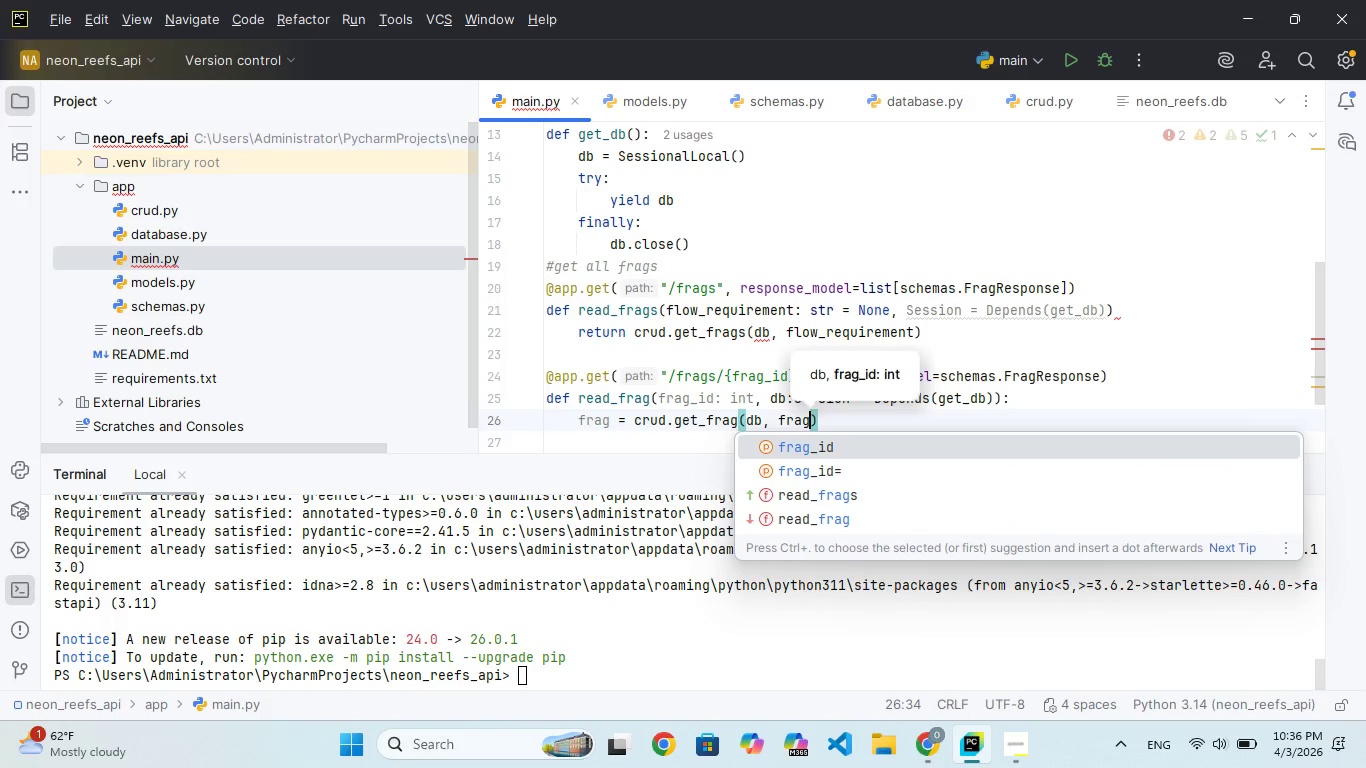 
key(Enter)
 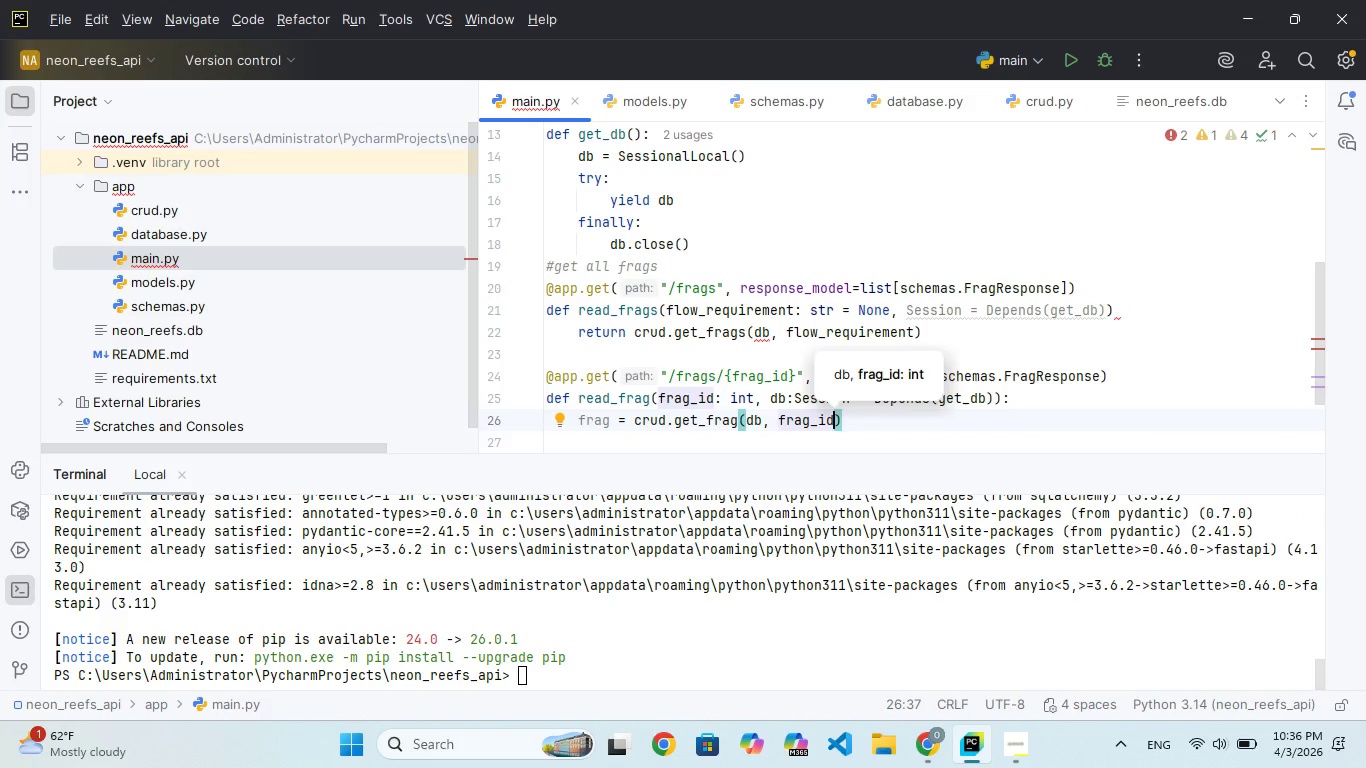 
key(Enter)
 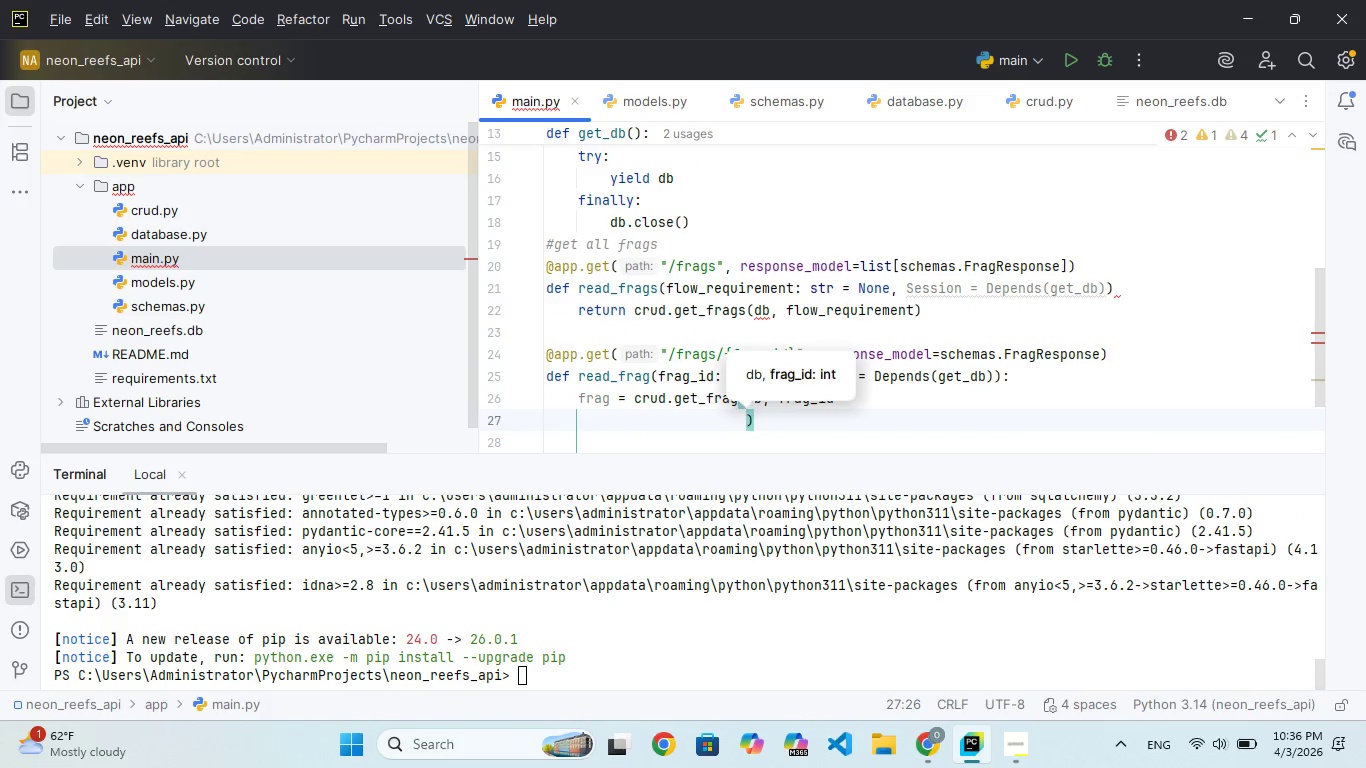 
key(Backspace)
 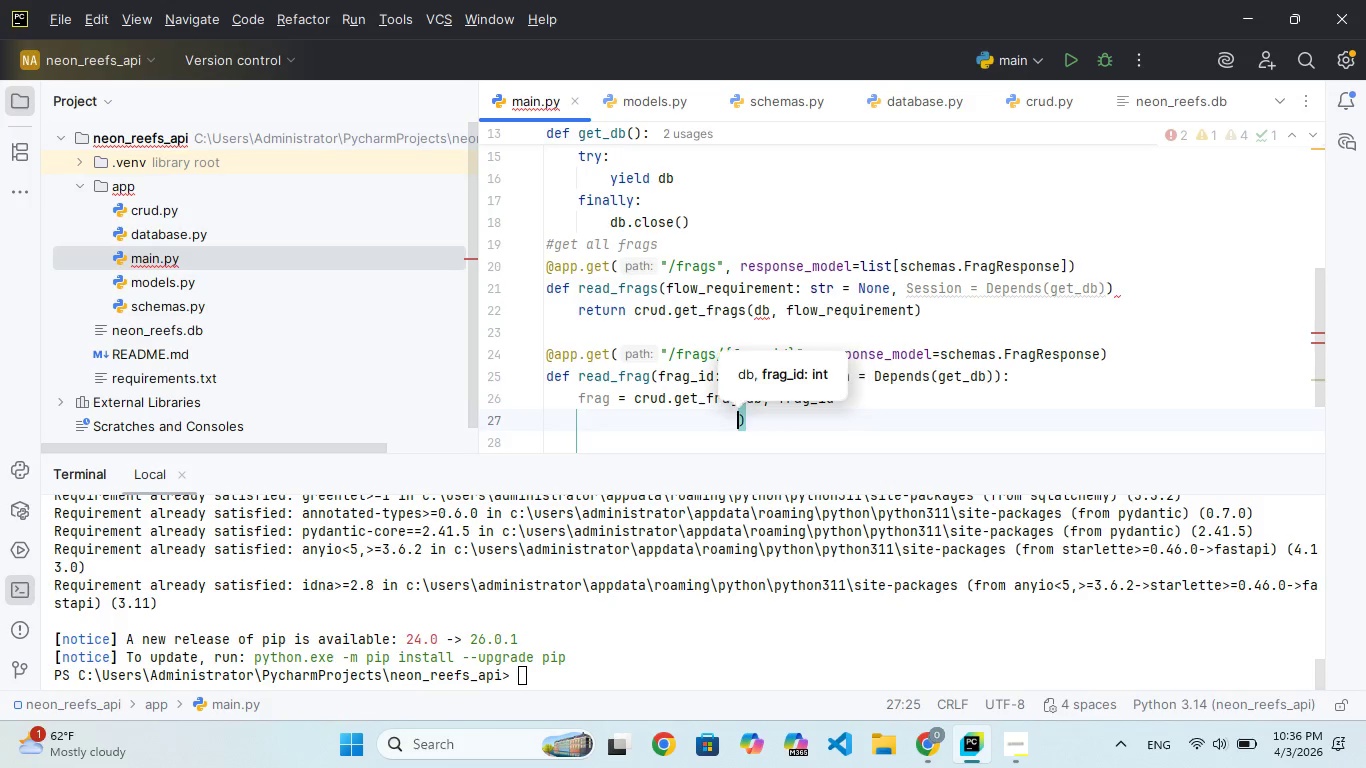 
key(Backspace)
 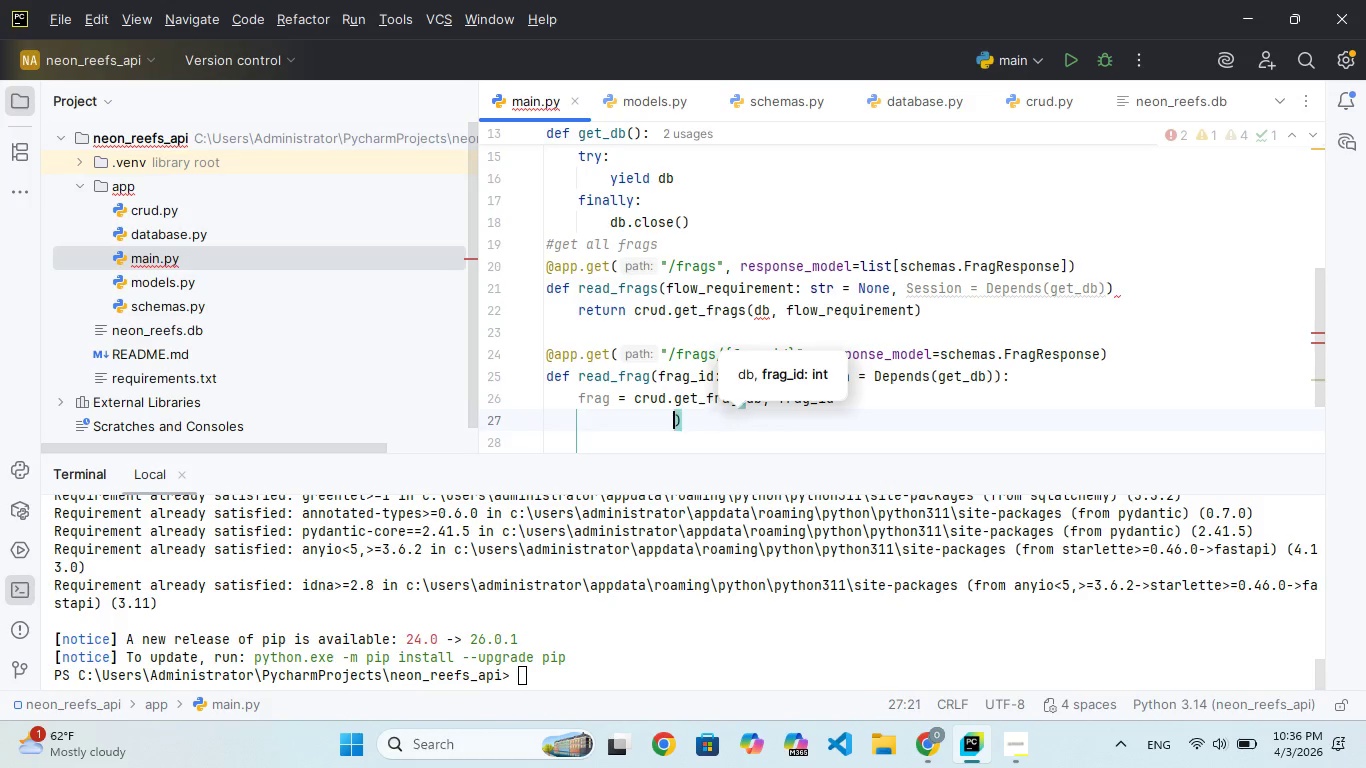 
hold_key(key=Backspace, duration=0.59)
 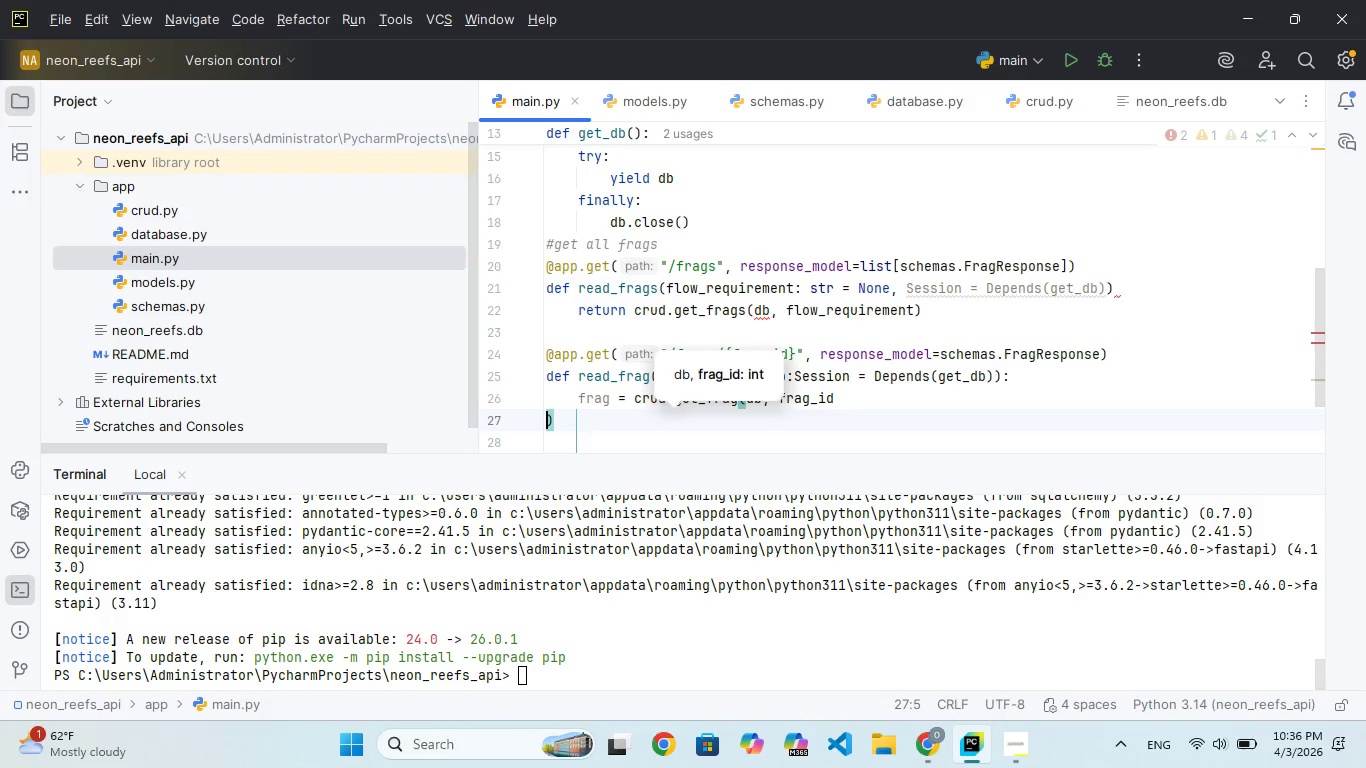 
key(Backspace)
 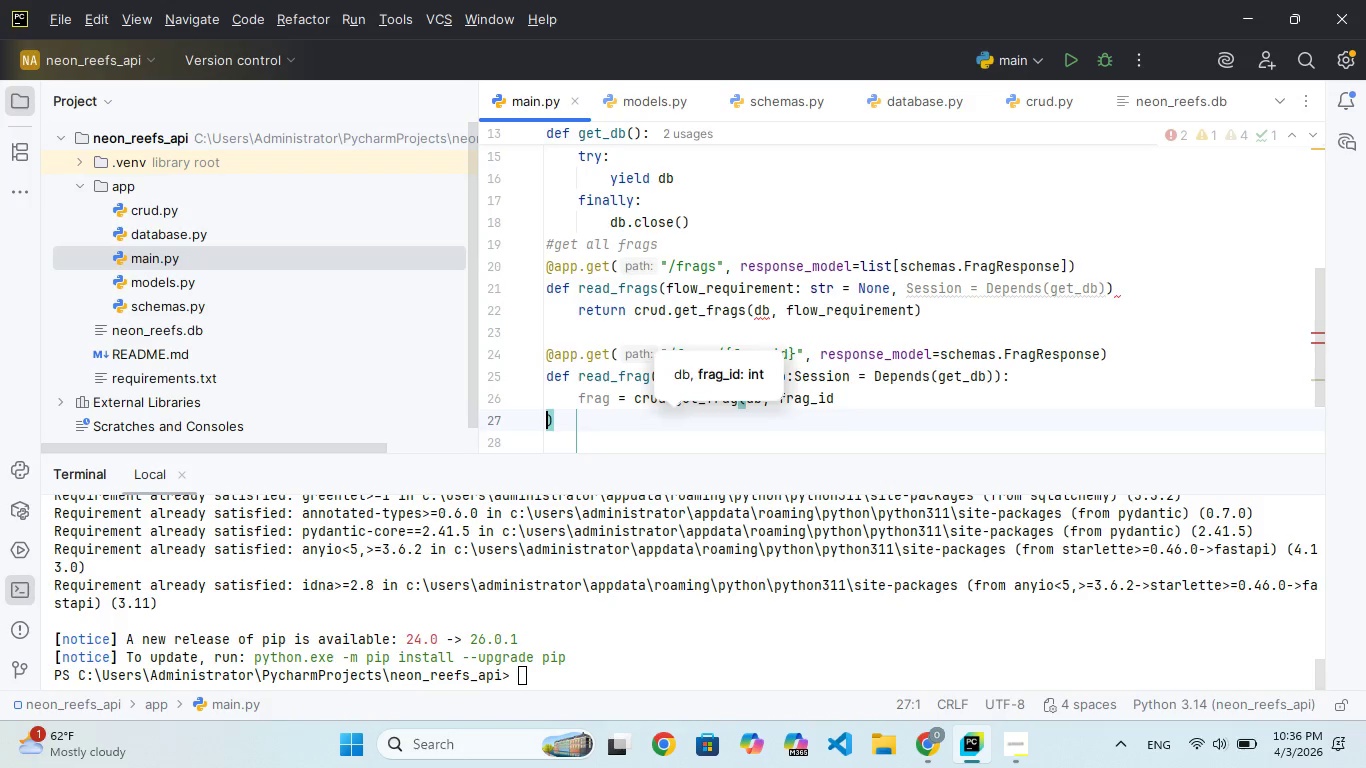 
key(Backspace)
 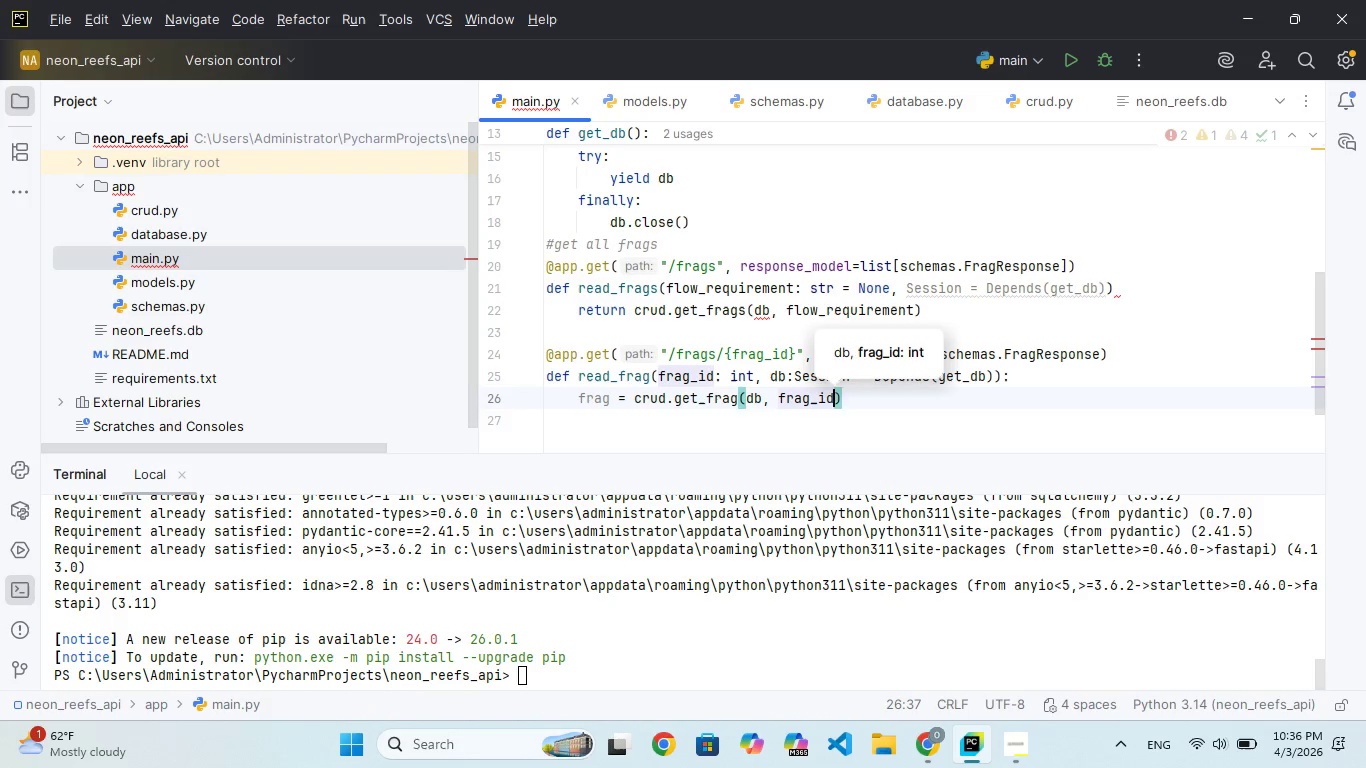 
key(ArrowRight)
 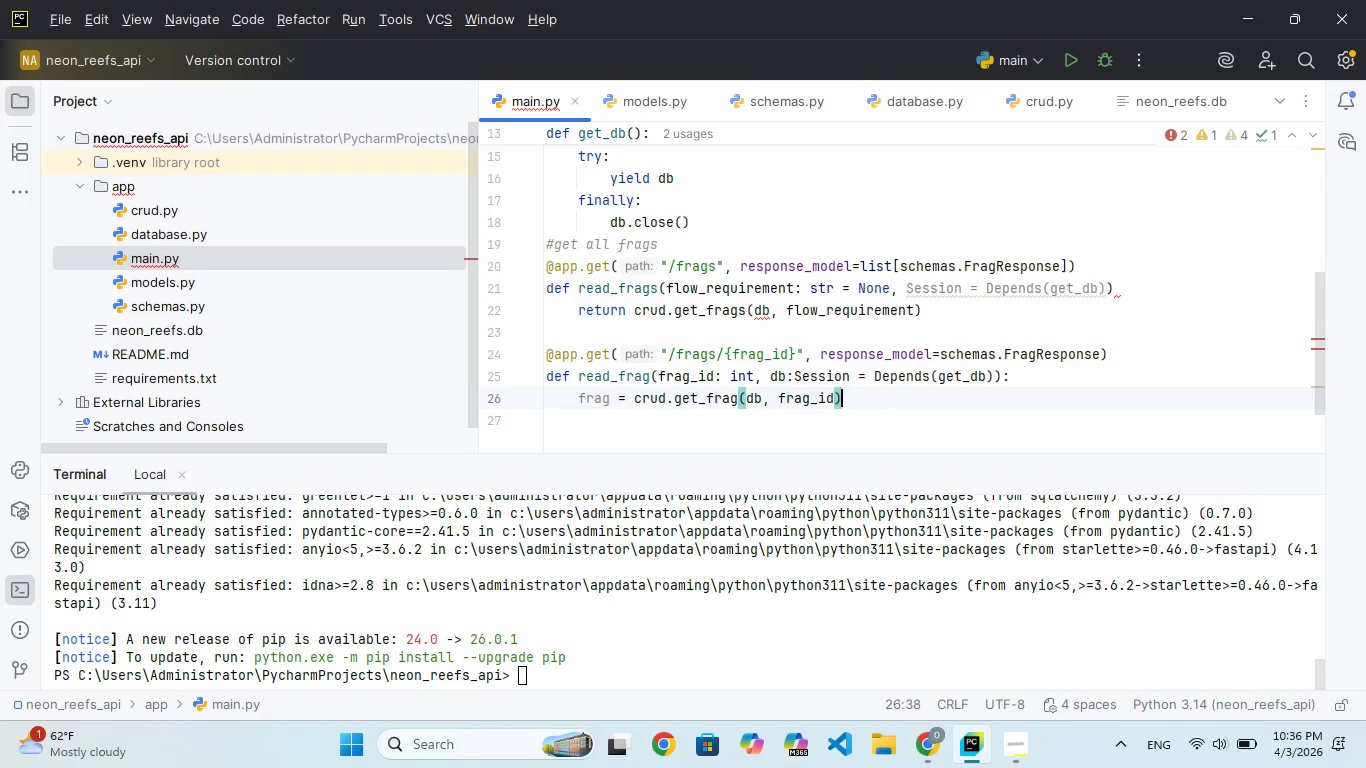 
key(Enter)
 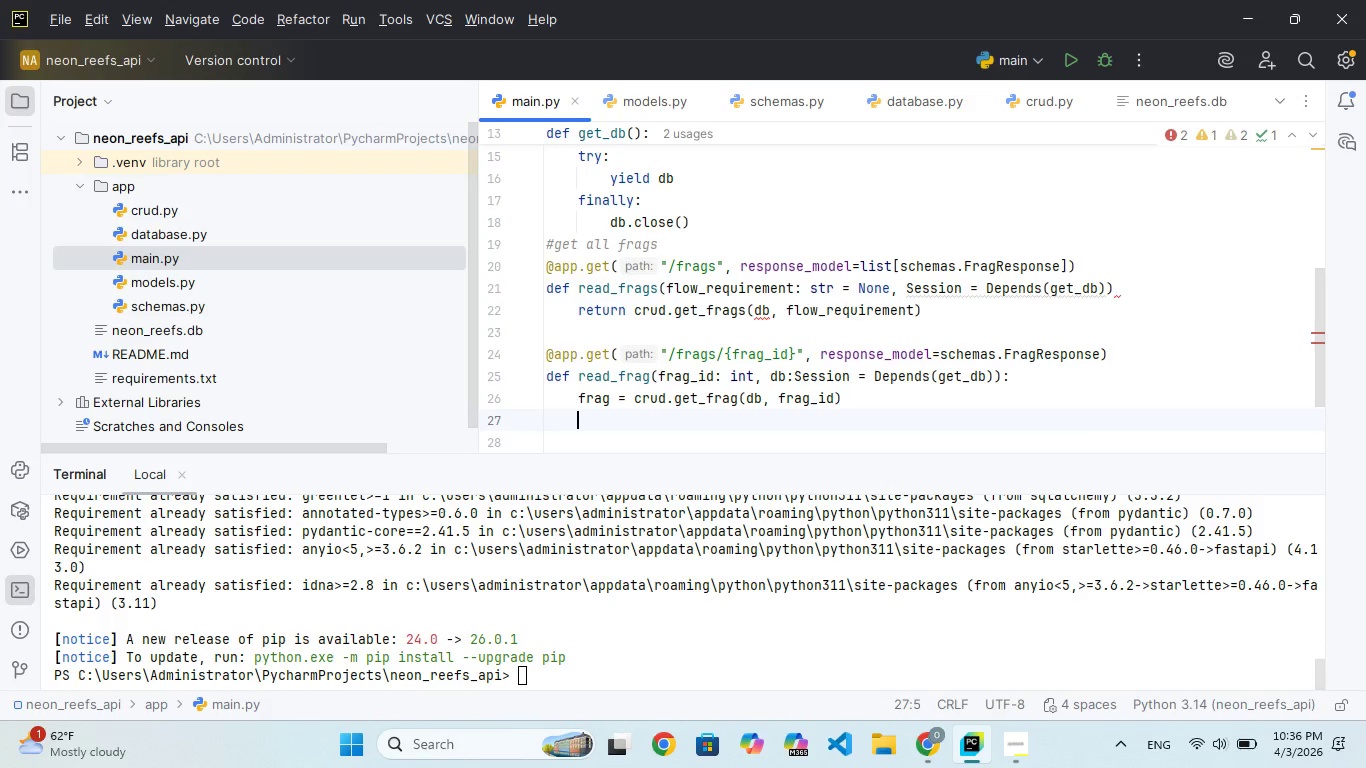 
hold_key(key=I, duration=0.31)
 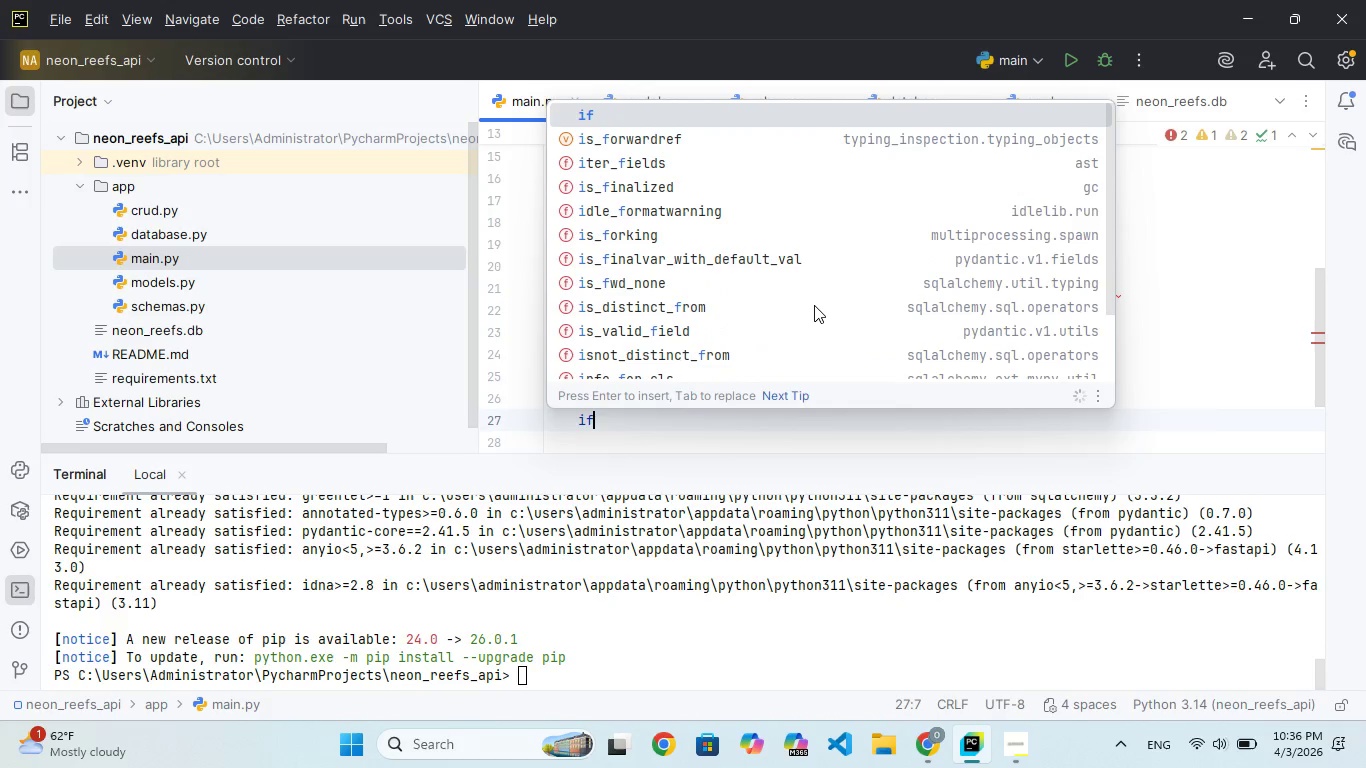 
type(f not frag:)
 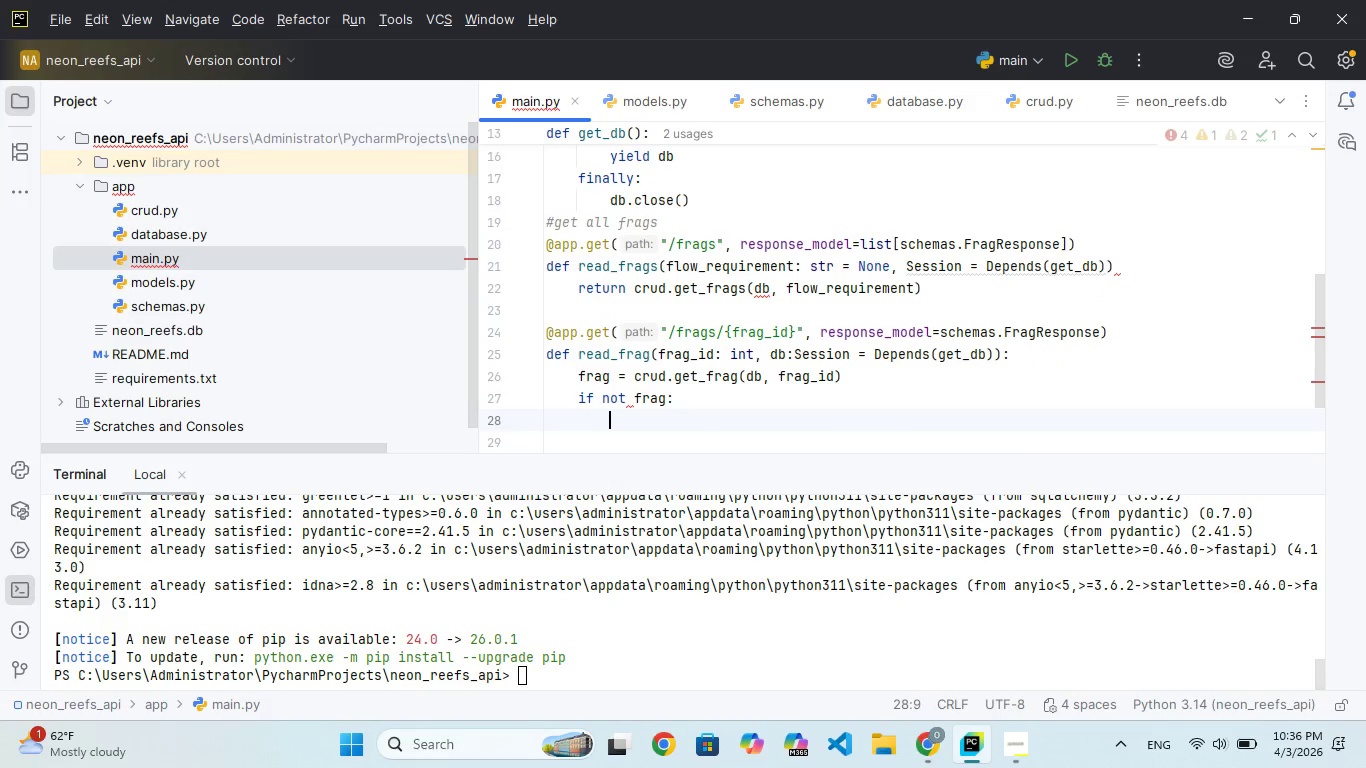 
 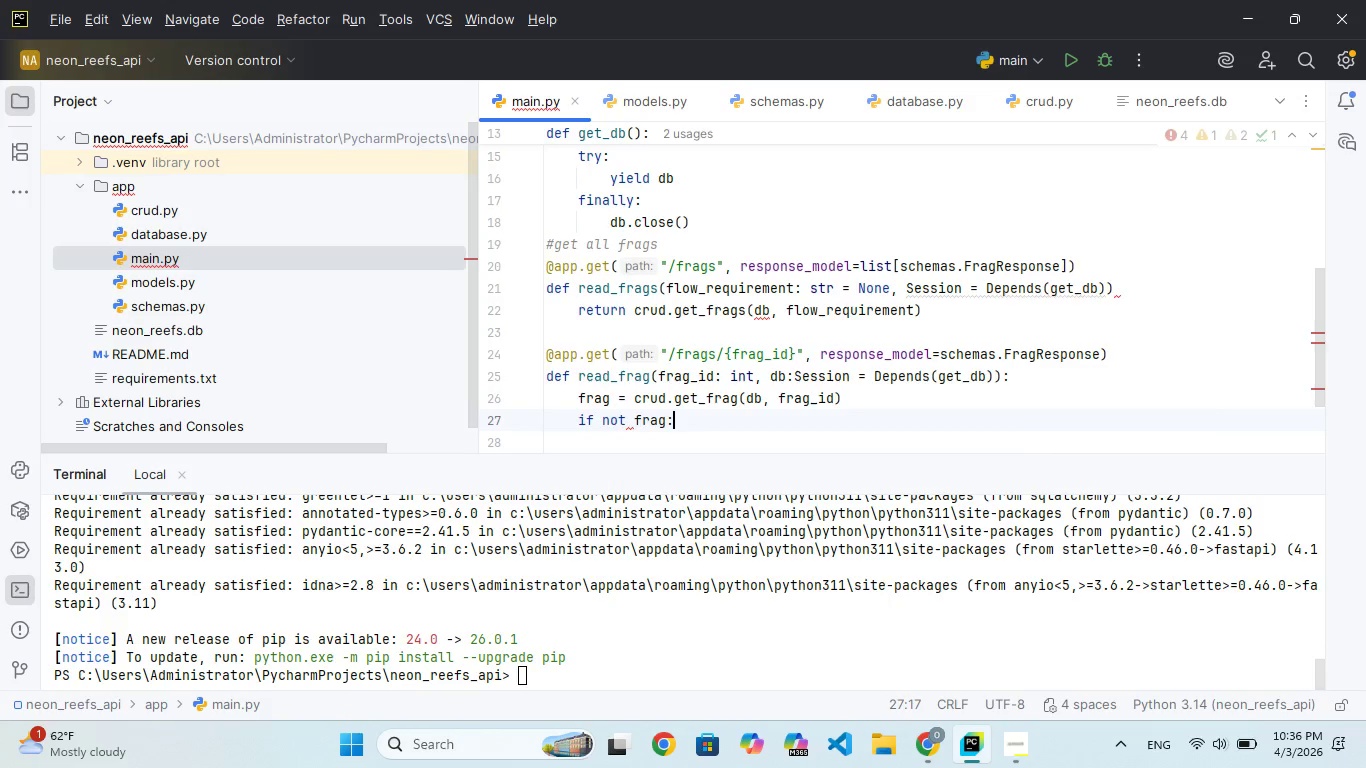 
key(Enter)
 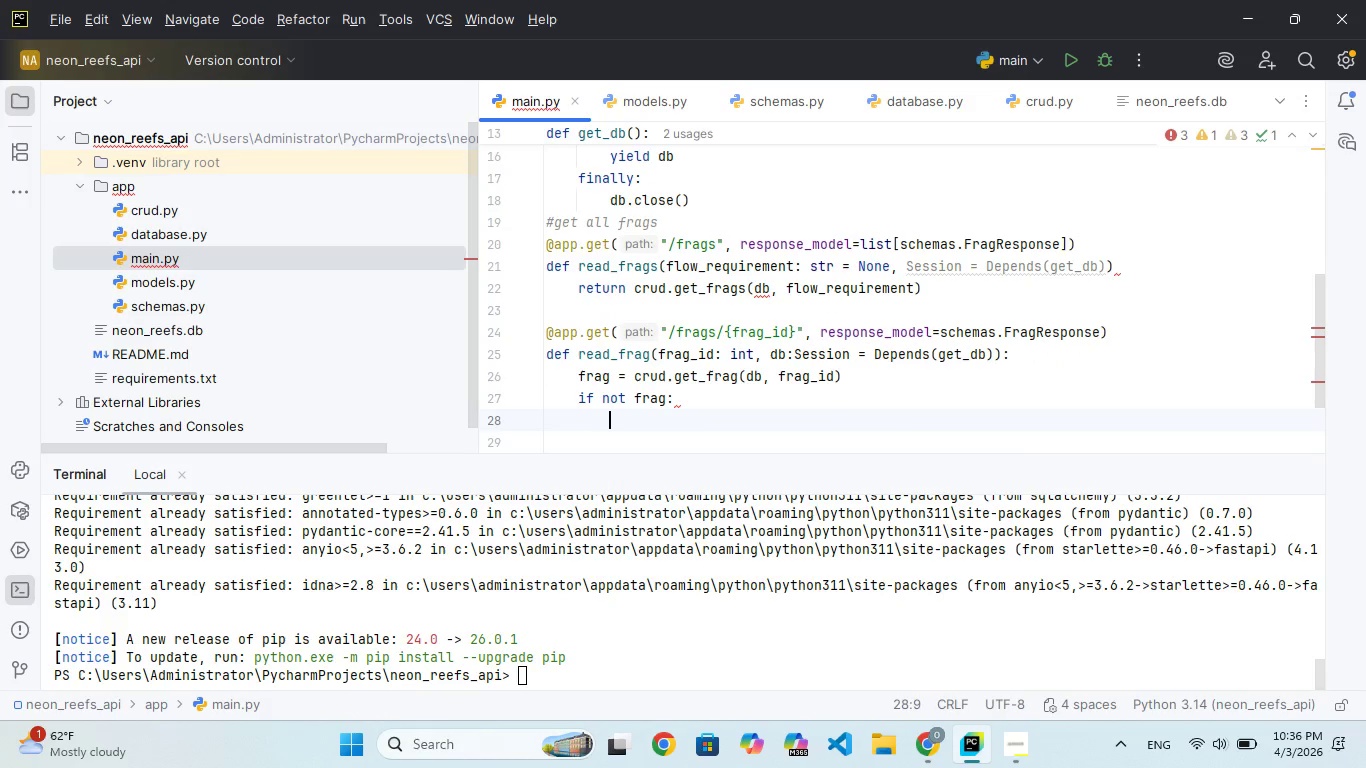 
type(raie H)
 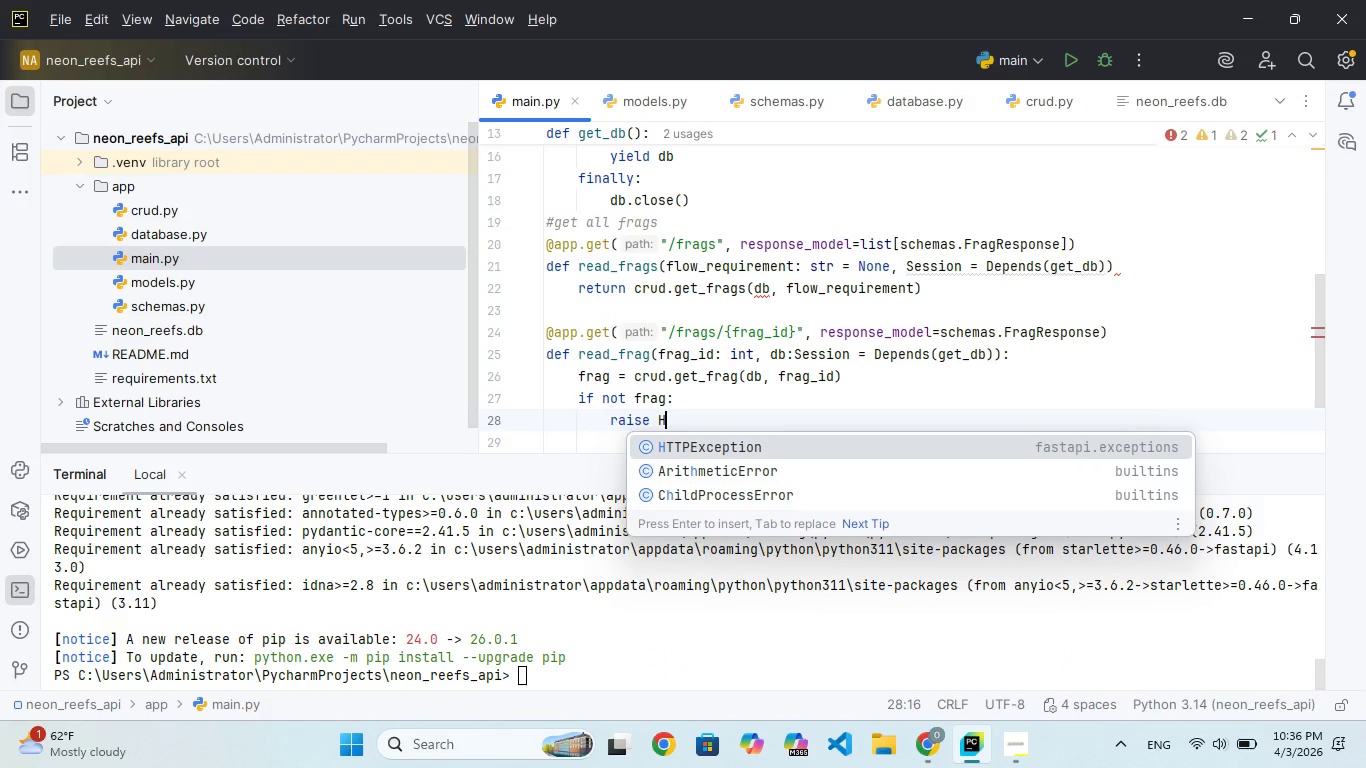 
hold_key(key=S, duration=0.31)
 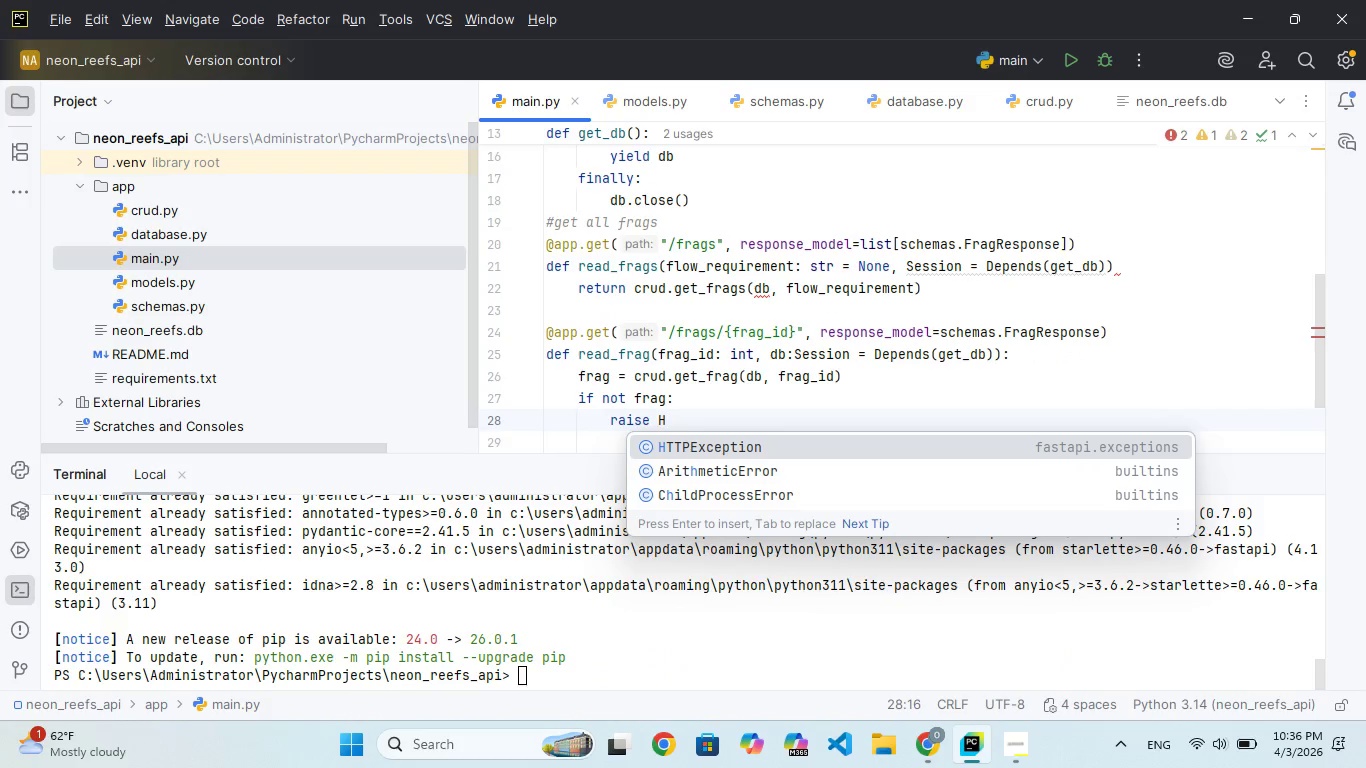 
key(Enter)
 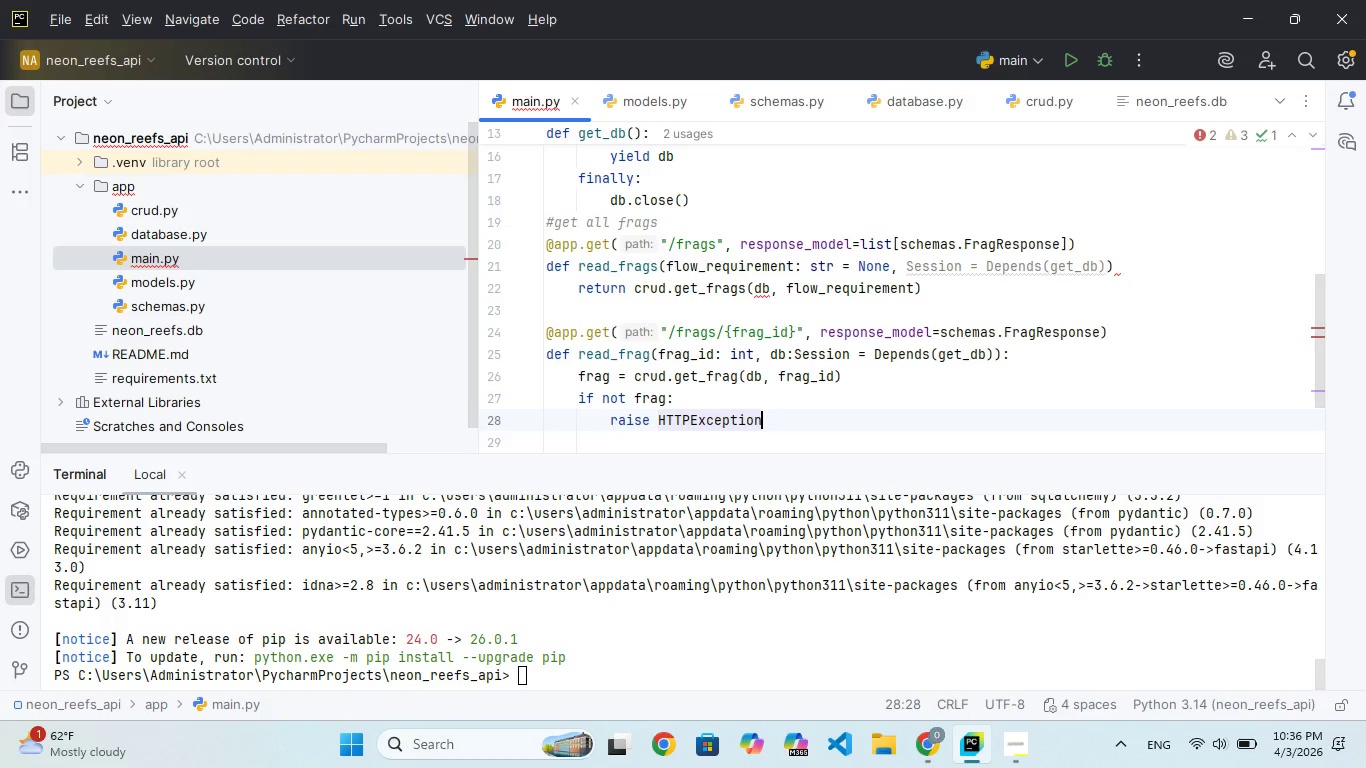 
key(Shift+9)
 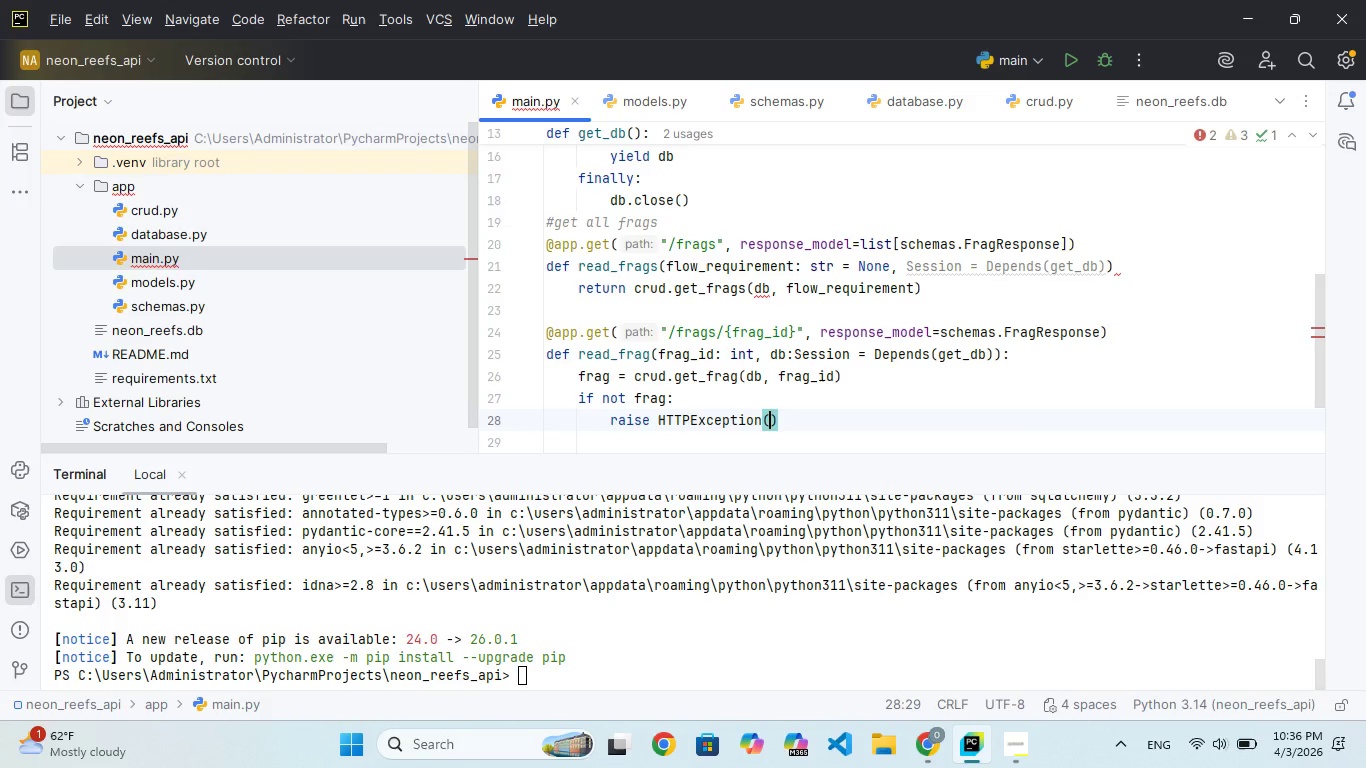 
key(Shift+CapsLock)
 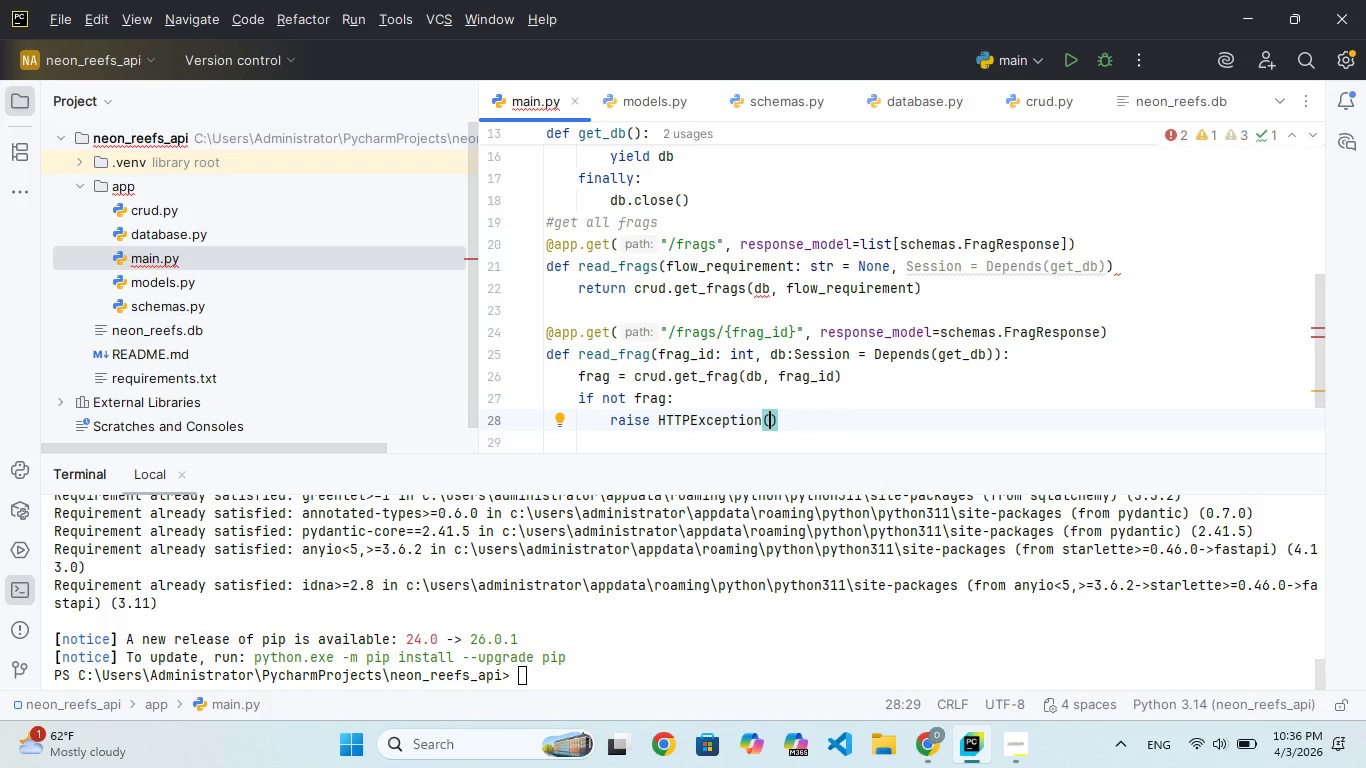 
type(statu)
 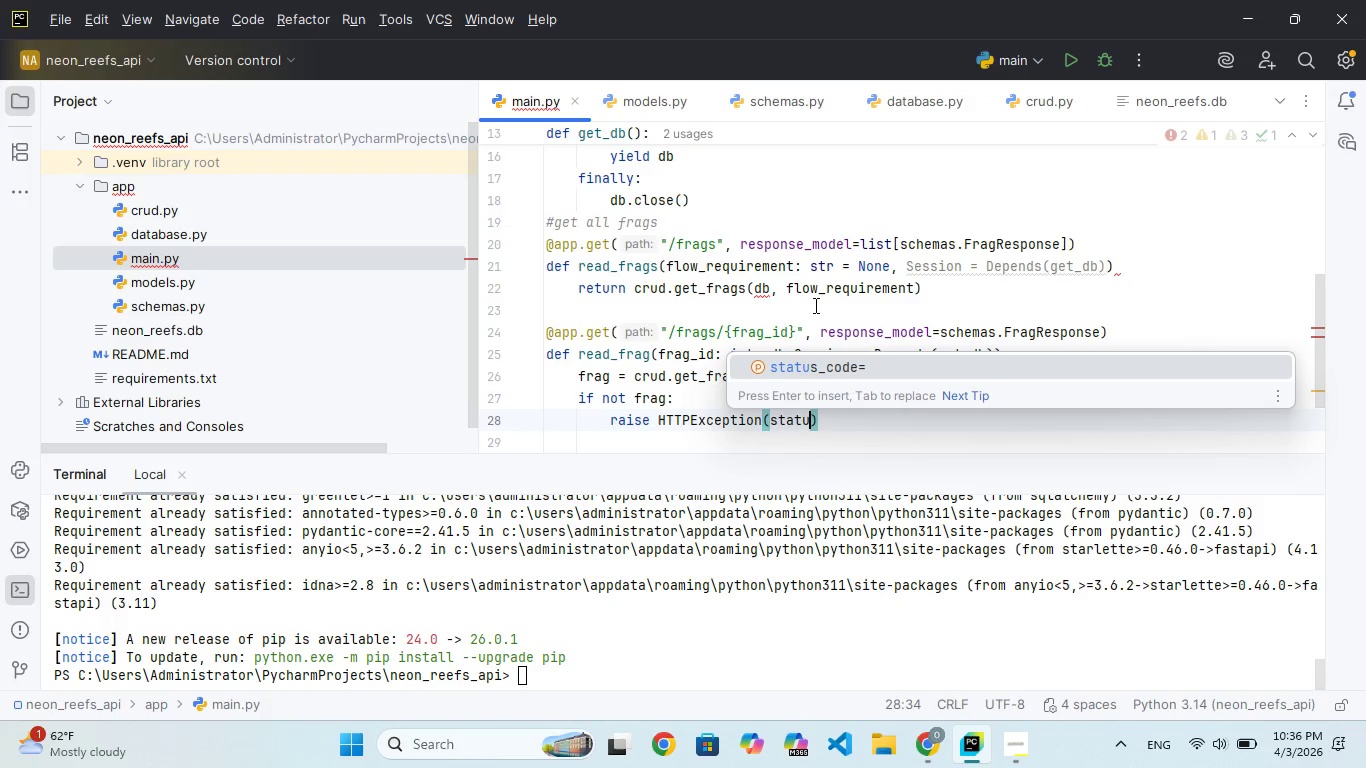 
key(Enter)
 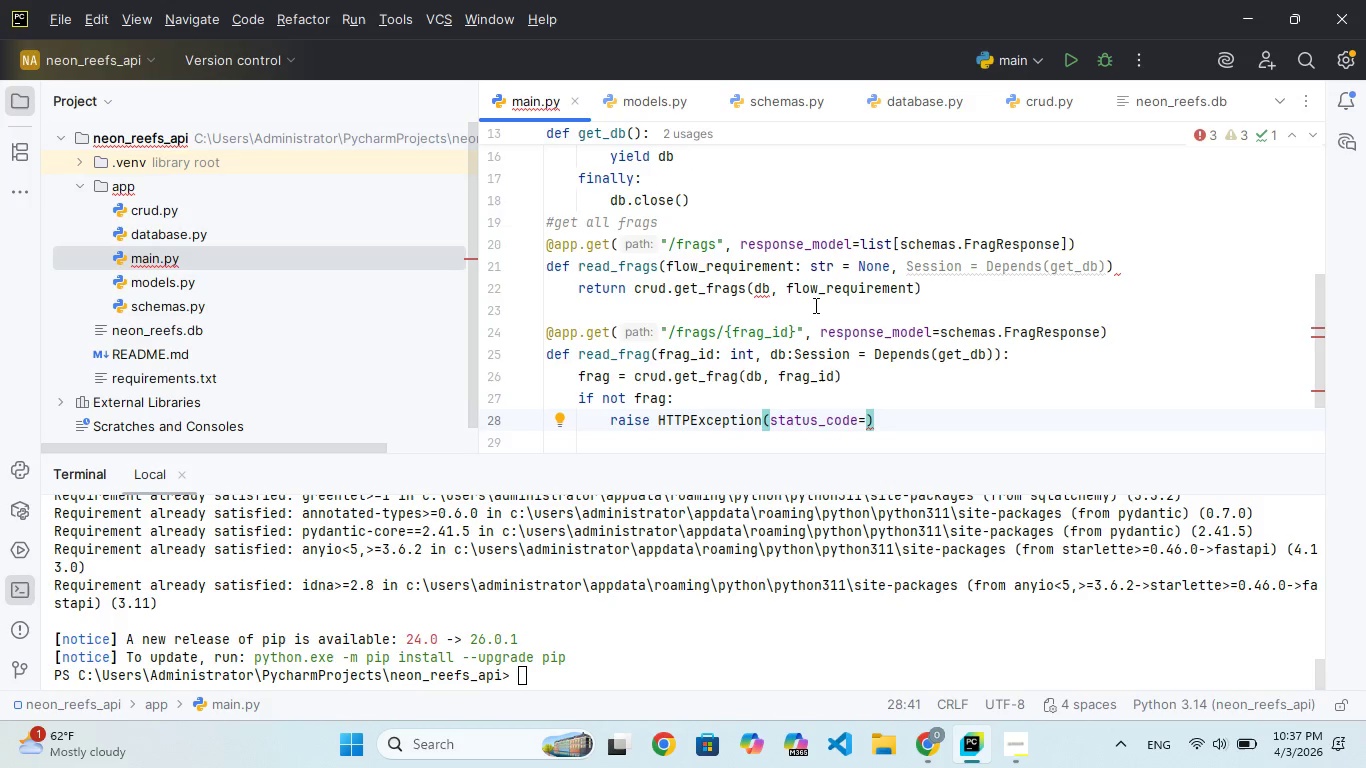 
type(404, detail)
 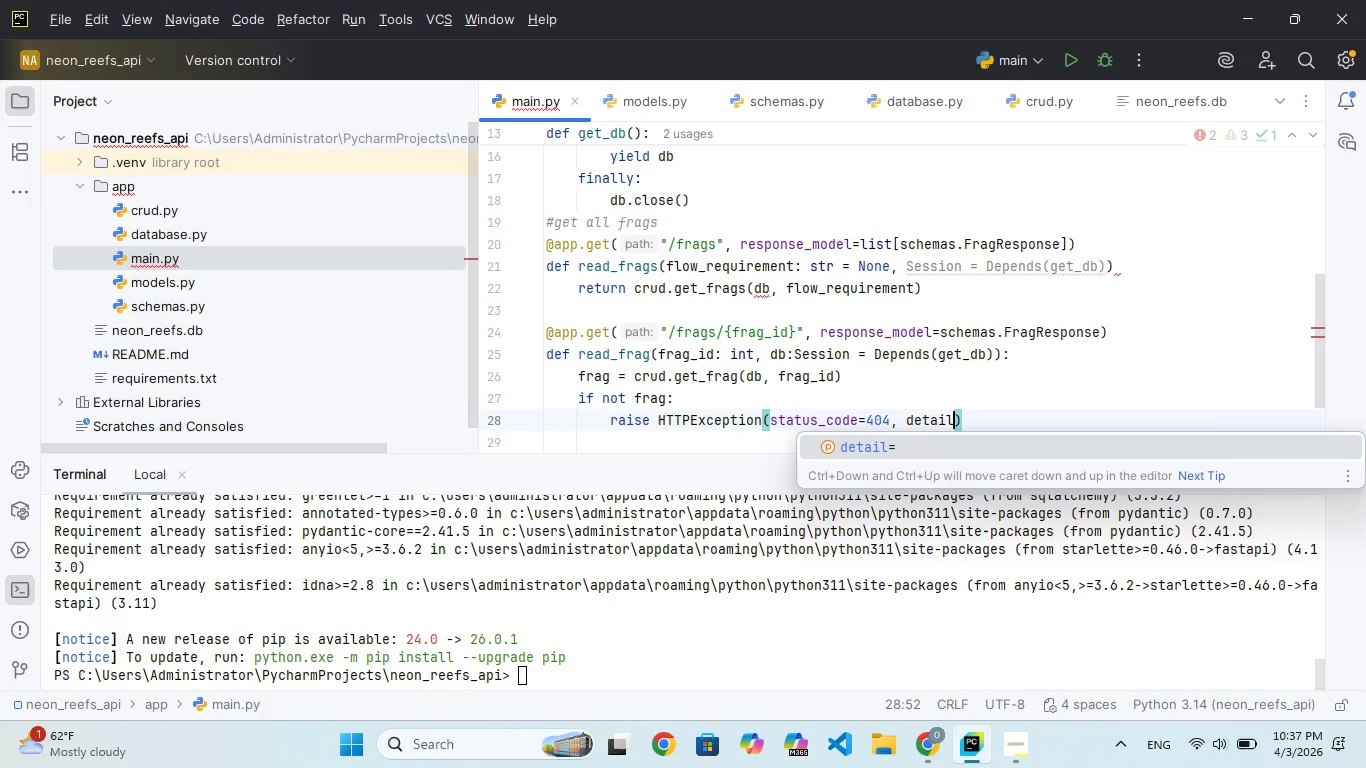 
key(Enter)
 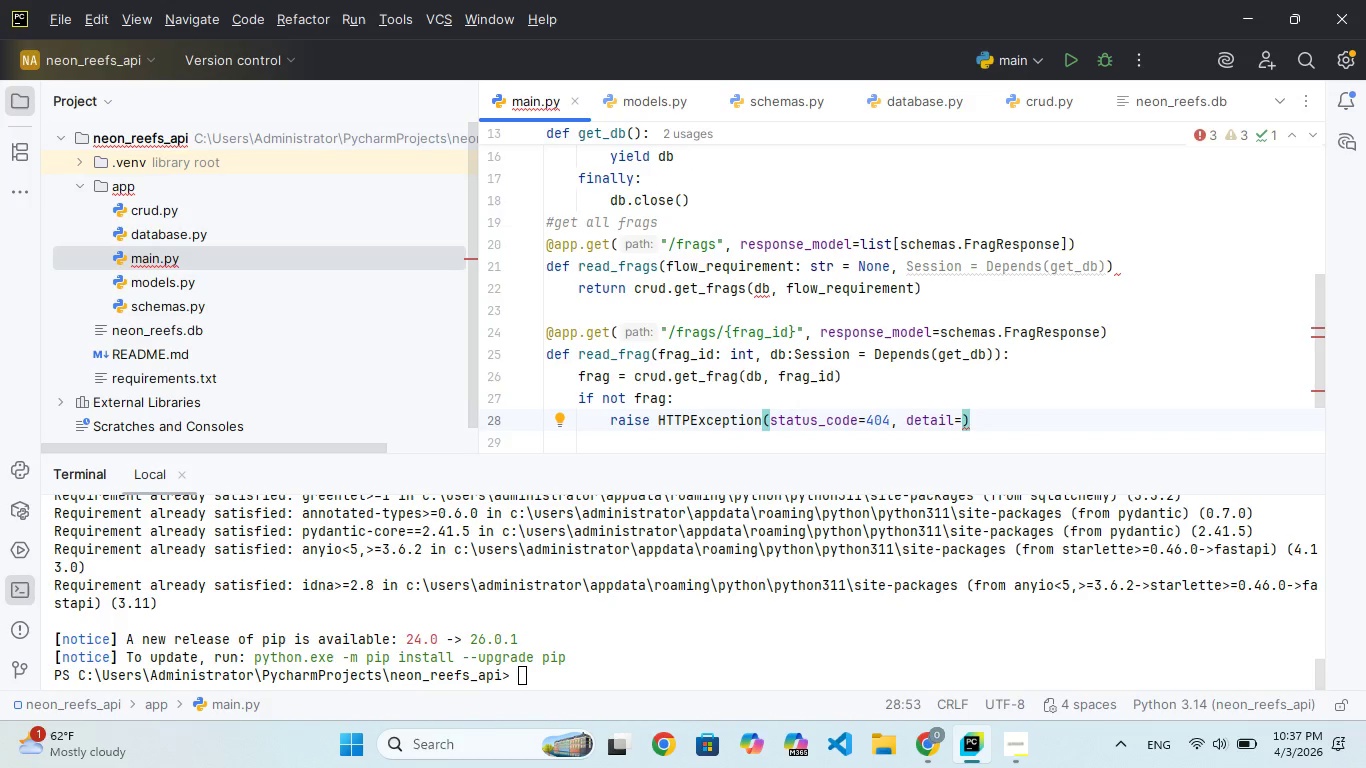 
type("fragot)
 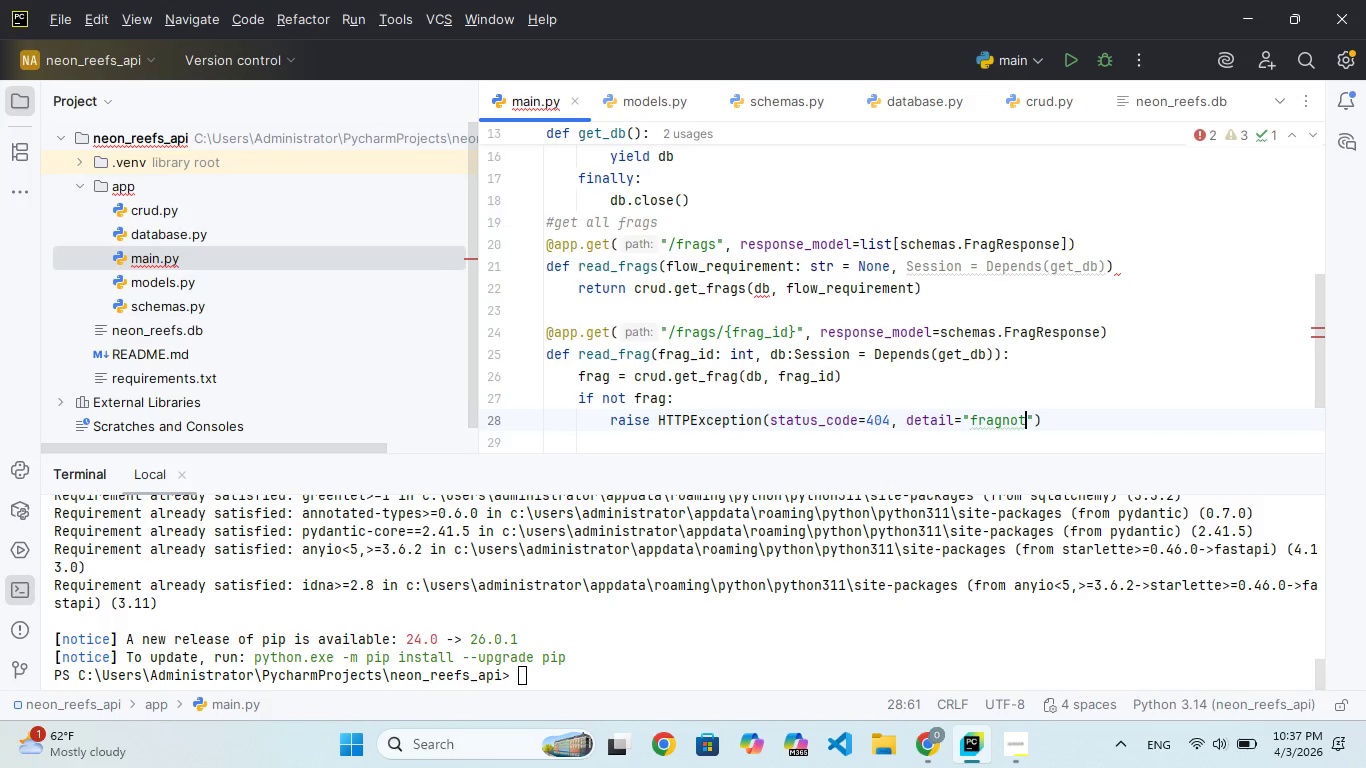 
hold_key(key=N, duration=0.31)
 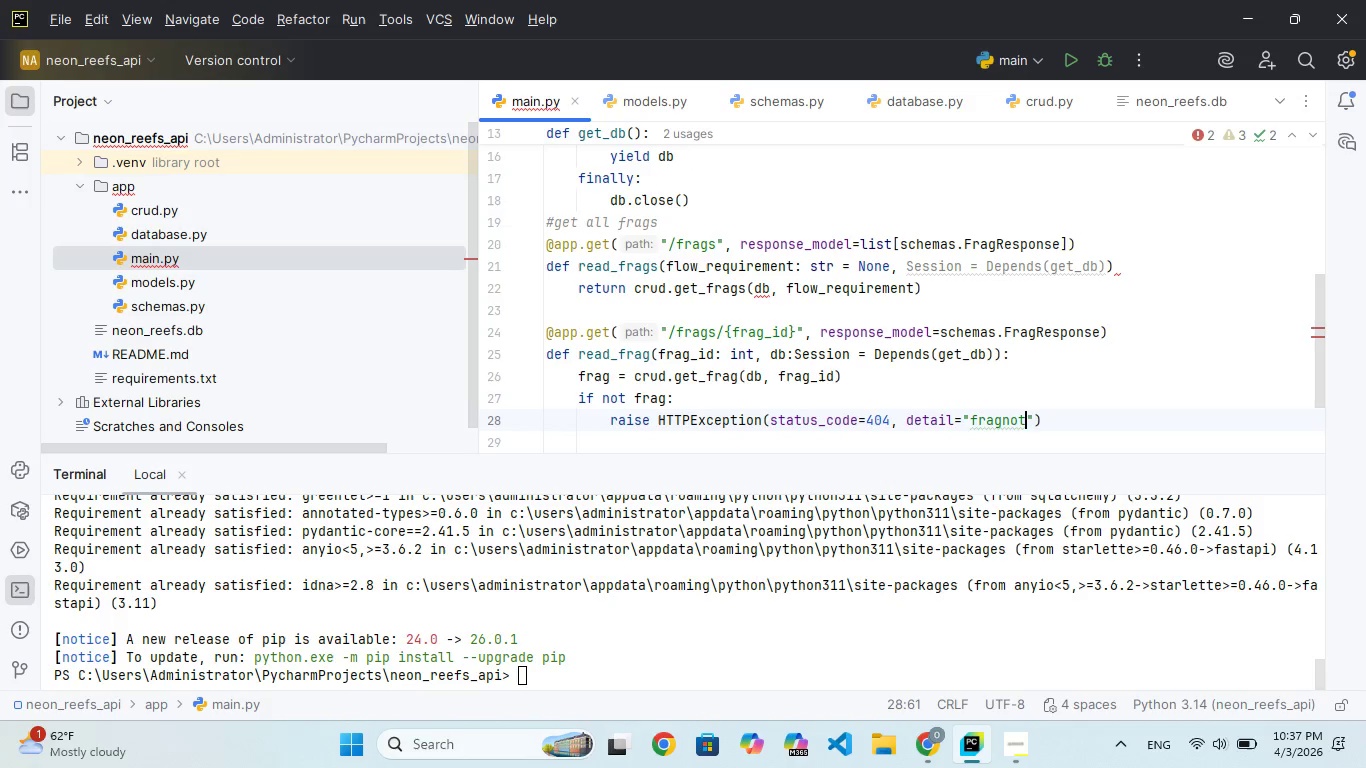 
key(ArrowLeft)
 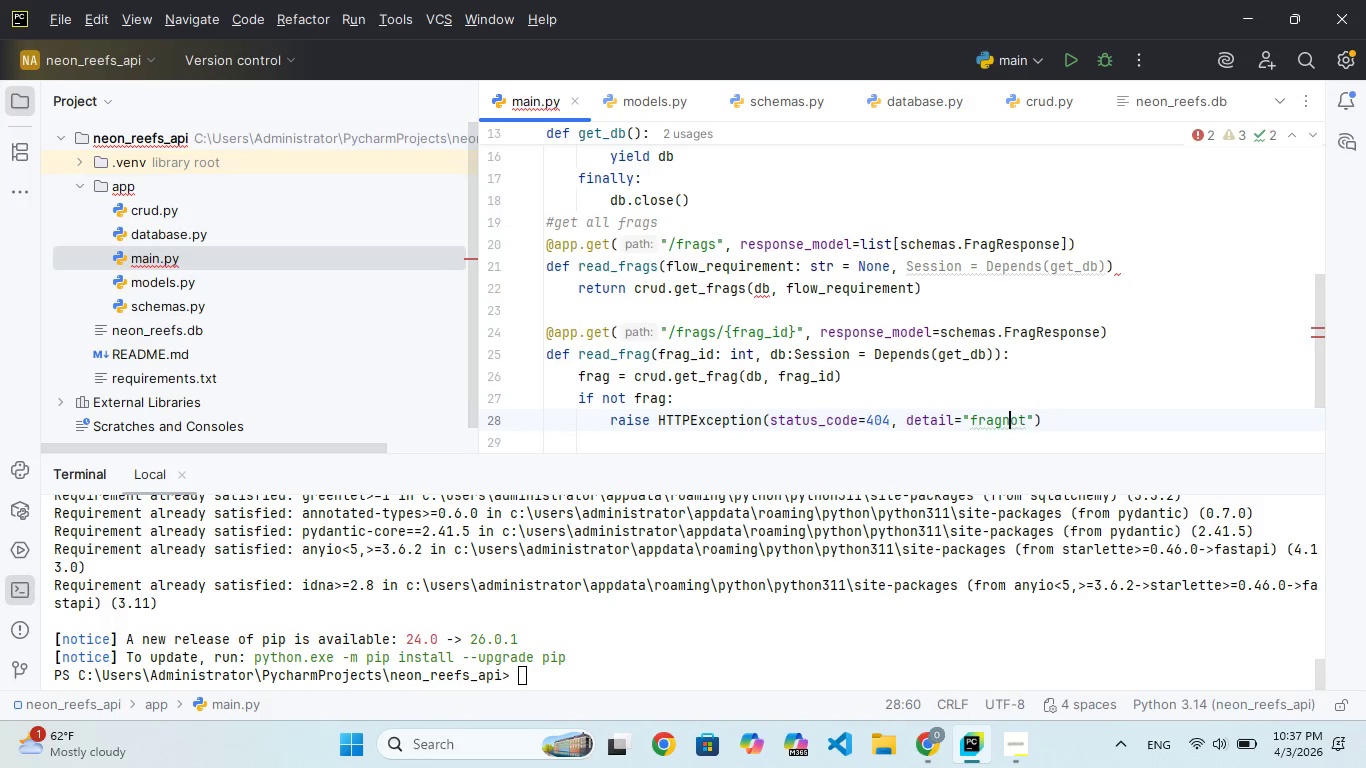 
key(ArrowLeft)
 